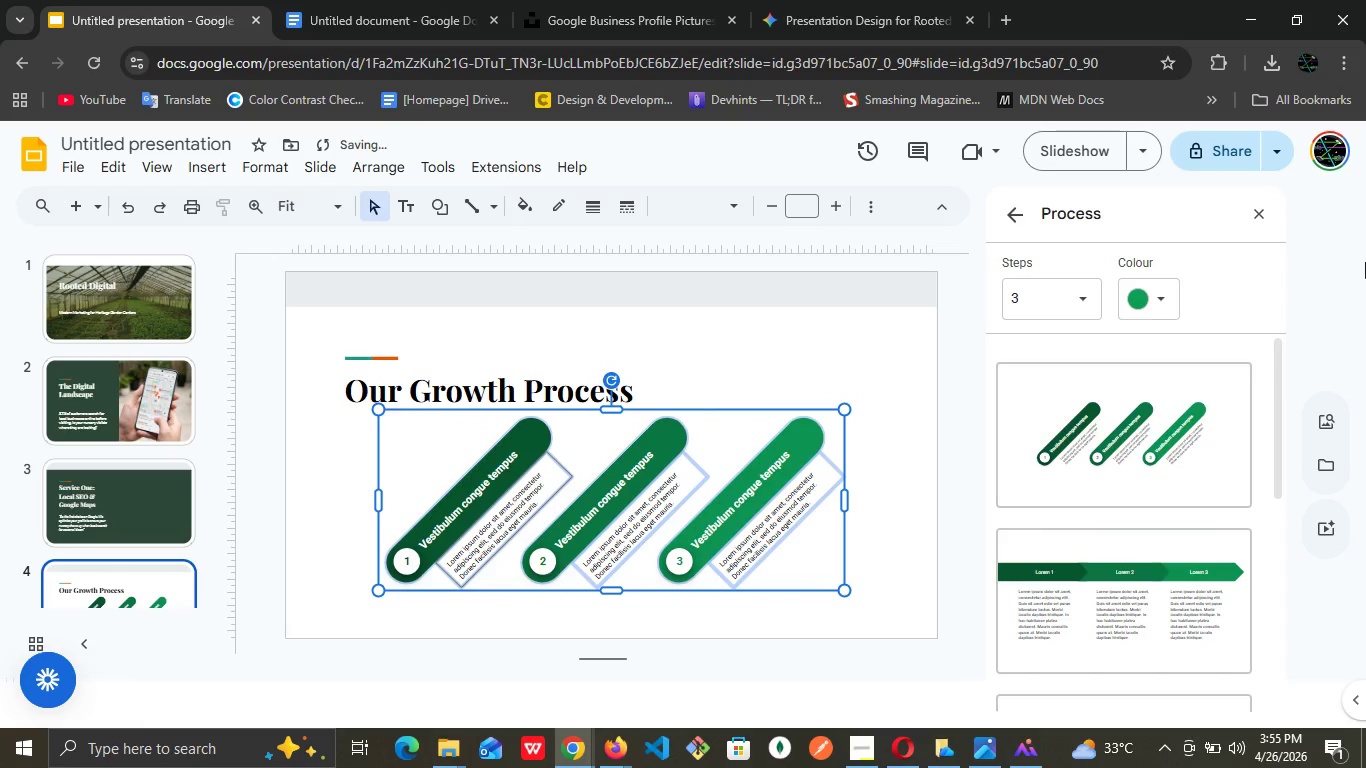 
key(ArrowDown)
 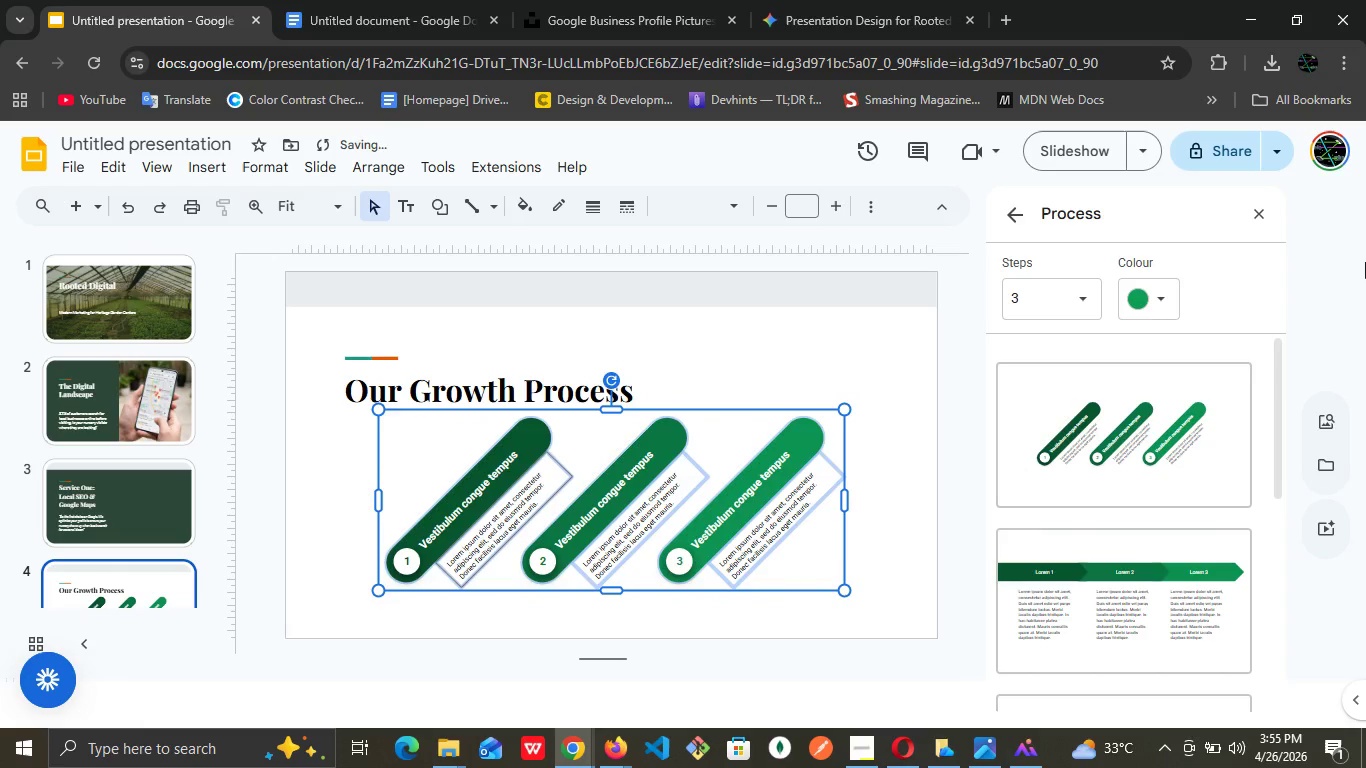 
key(ArrowDown)
 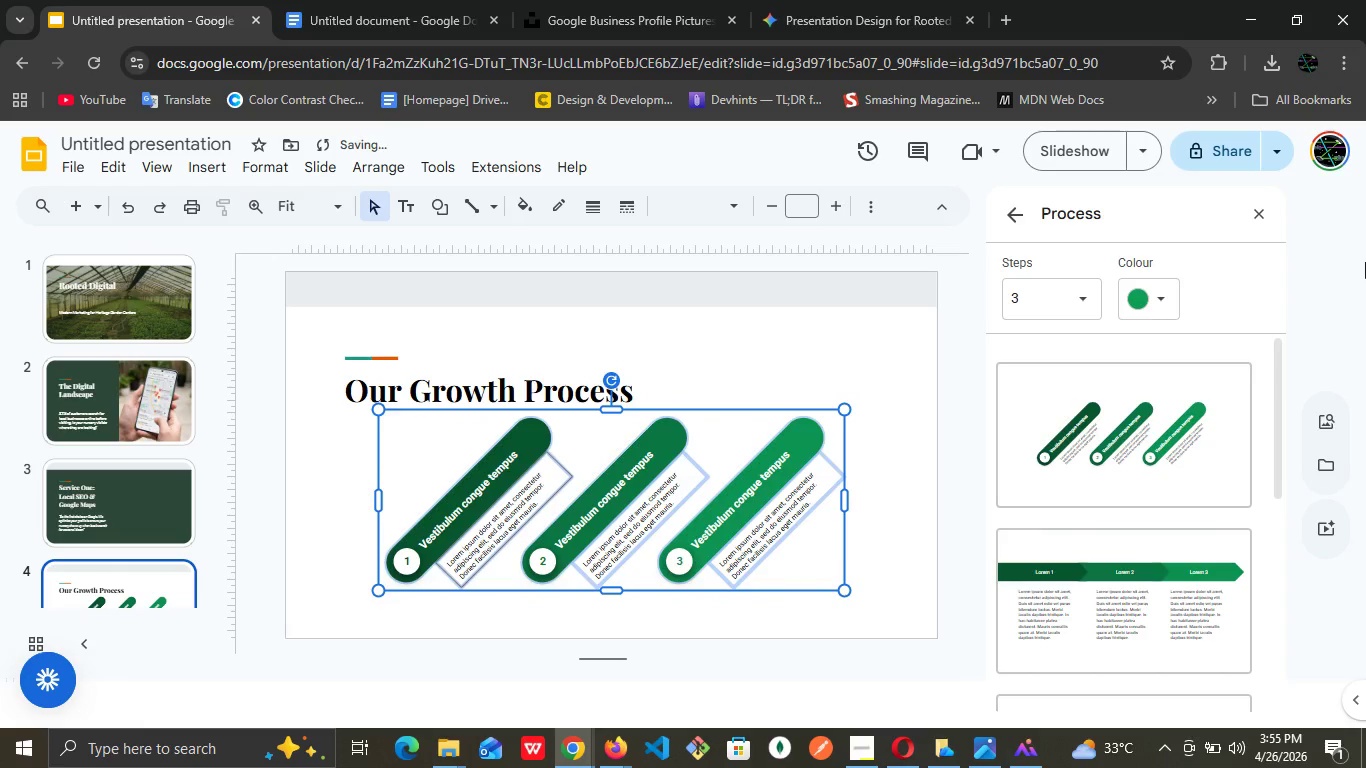 
key(ArrowDown)
 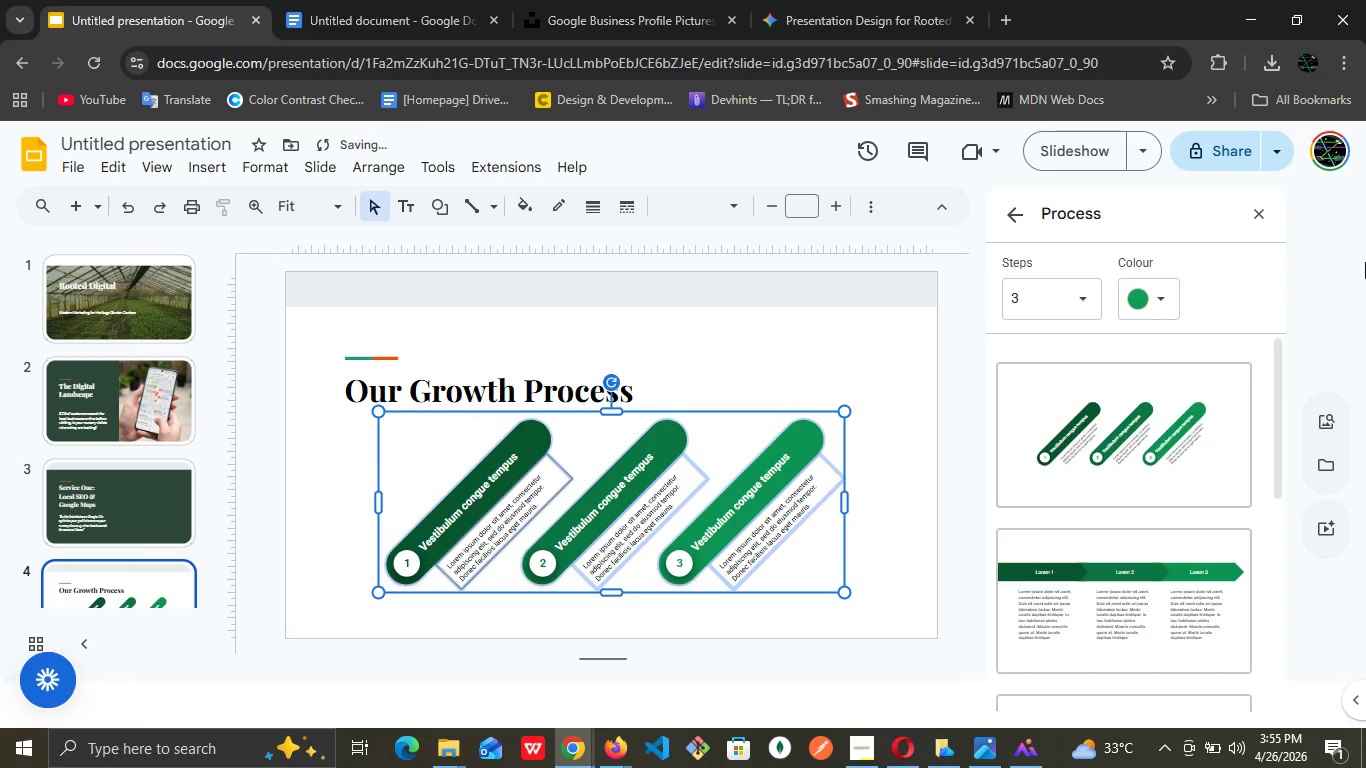 
key(ArrowDown)
 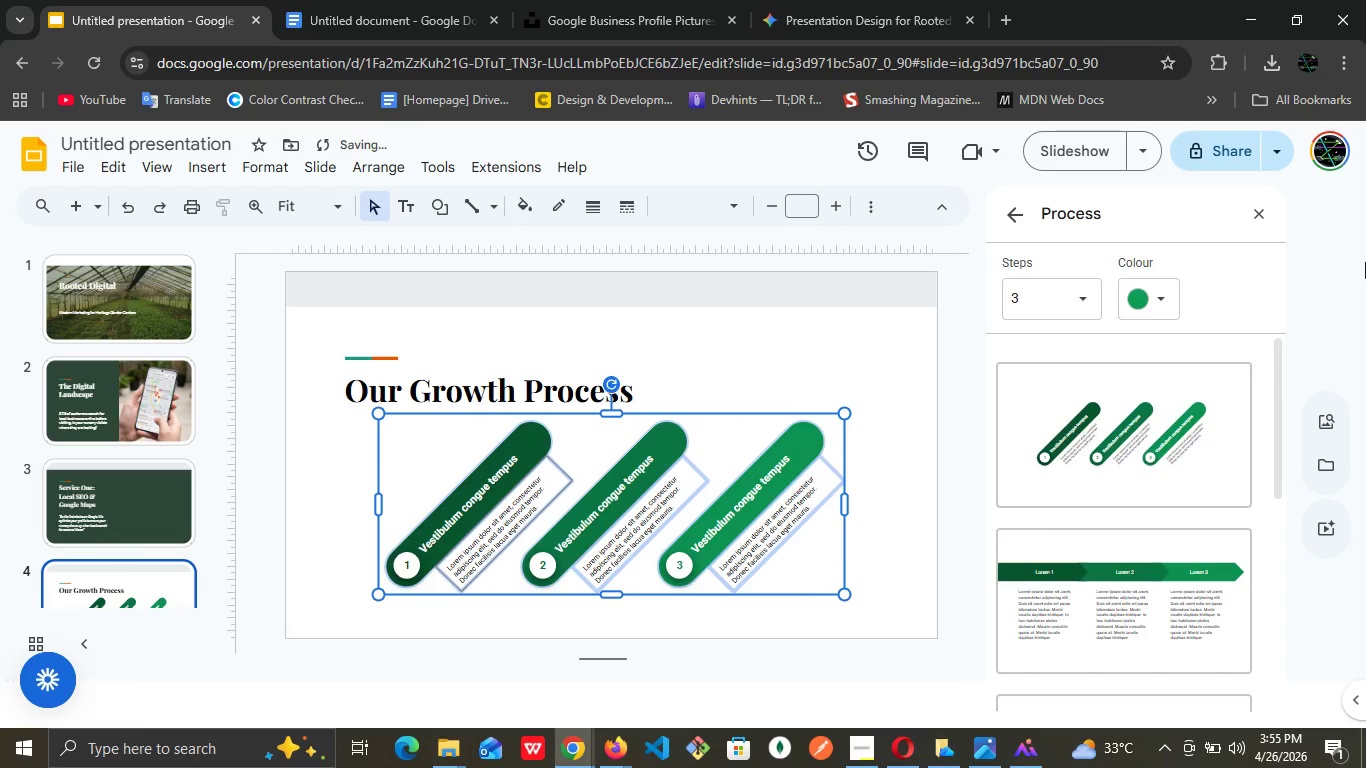 
key(ArrowDown)
 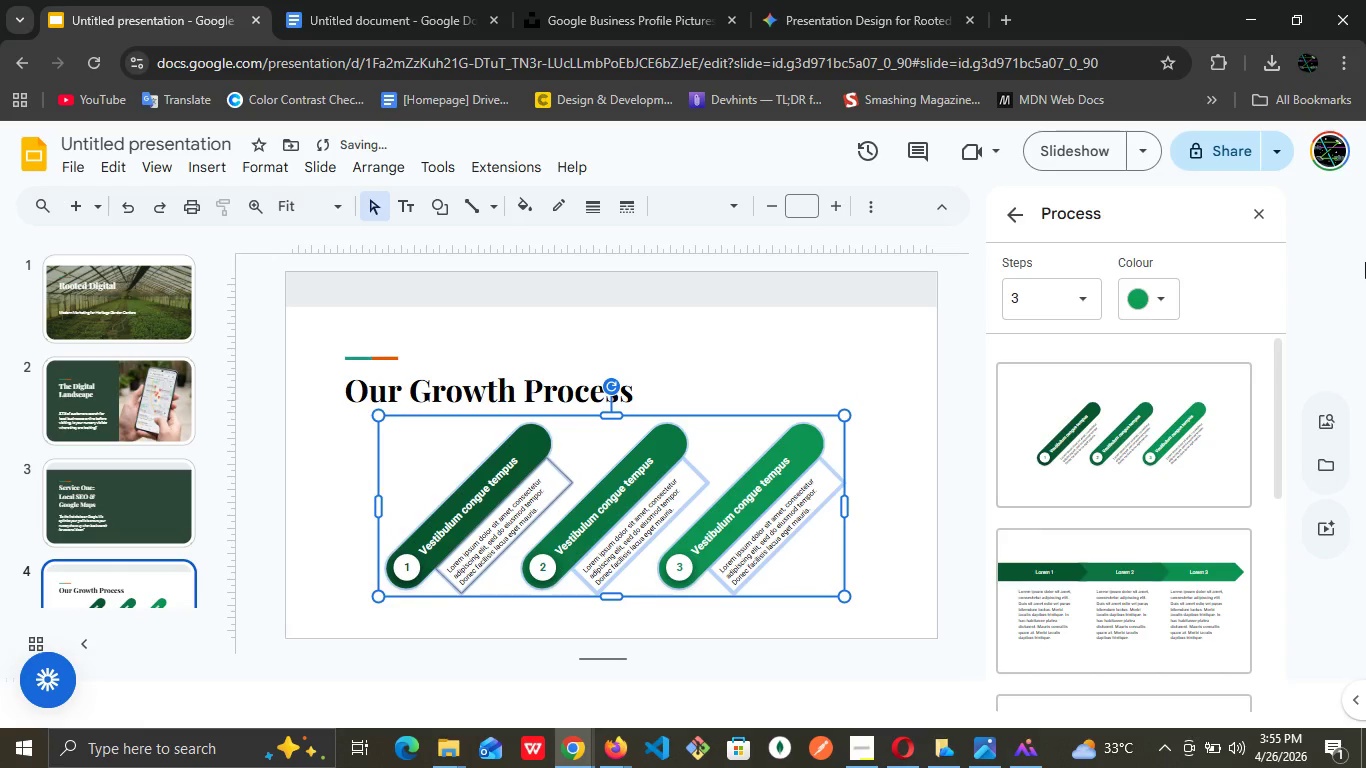 
key(ArrowDown)
 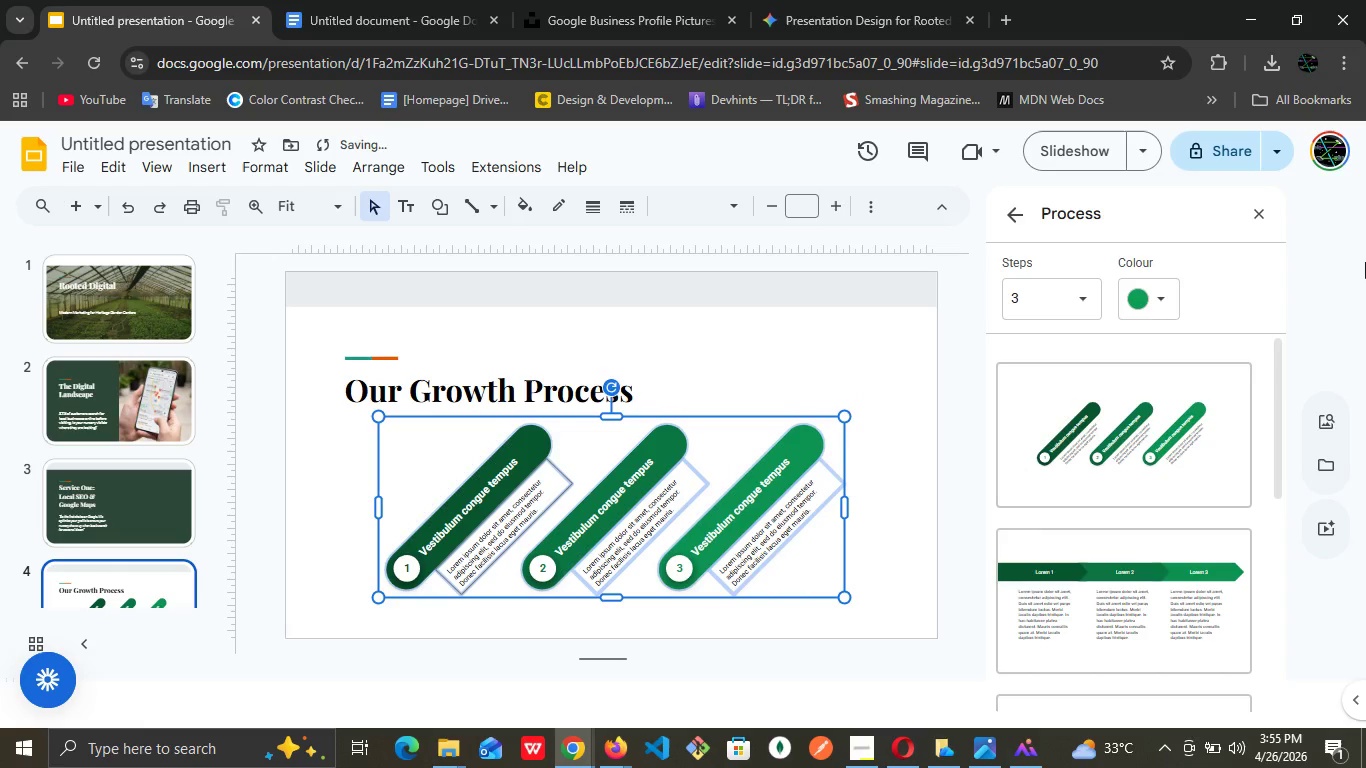 
key(ArrowDown)
 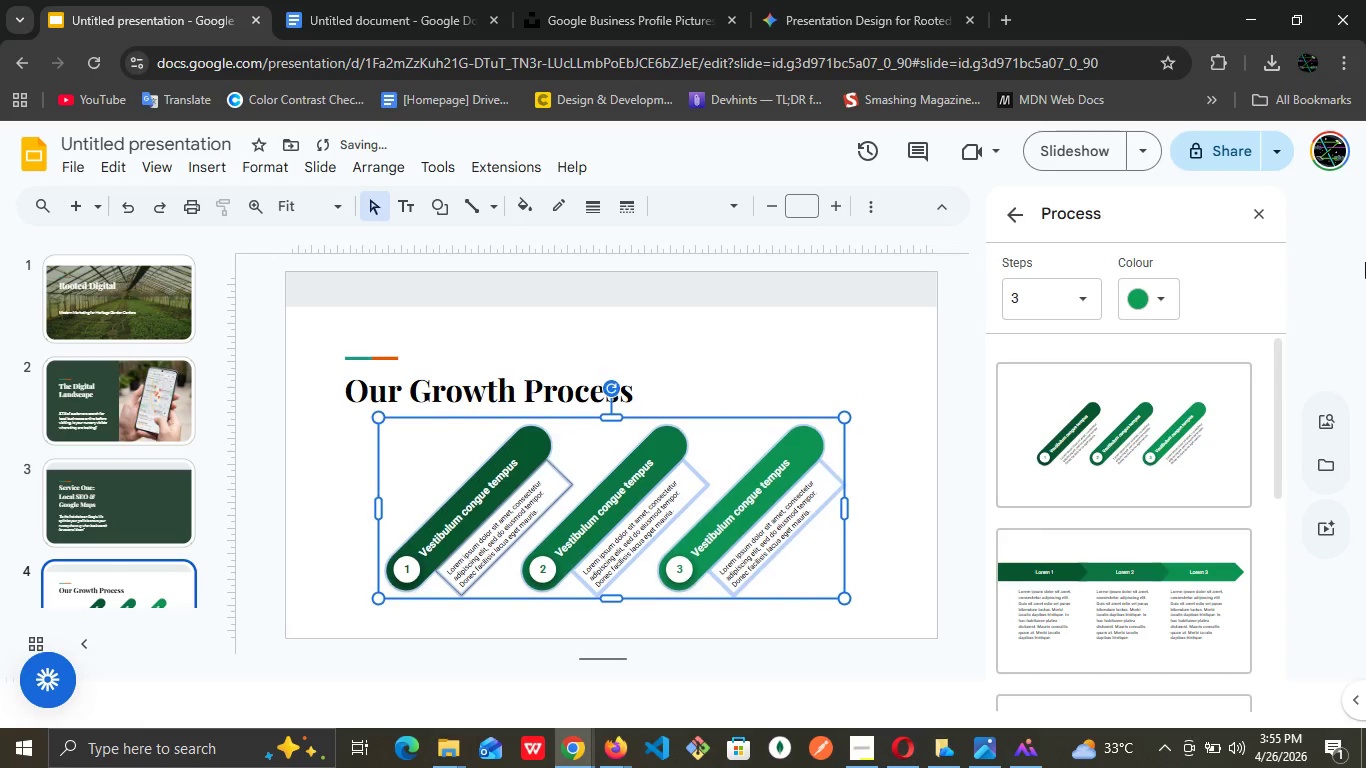 
key(ArrowDown)
 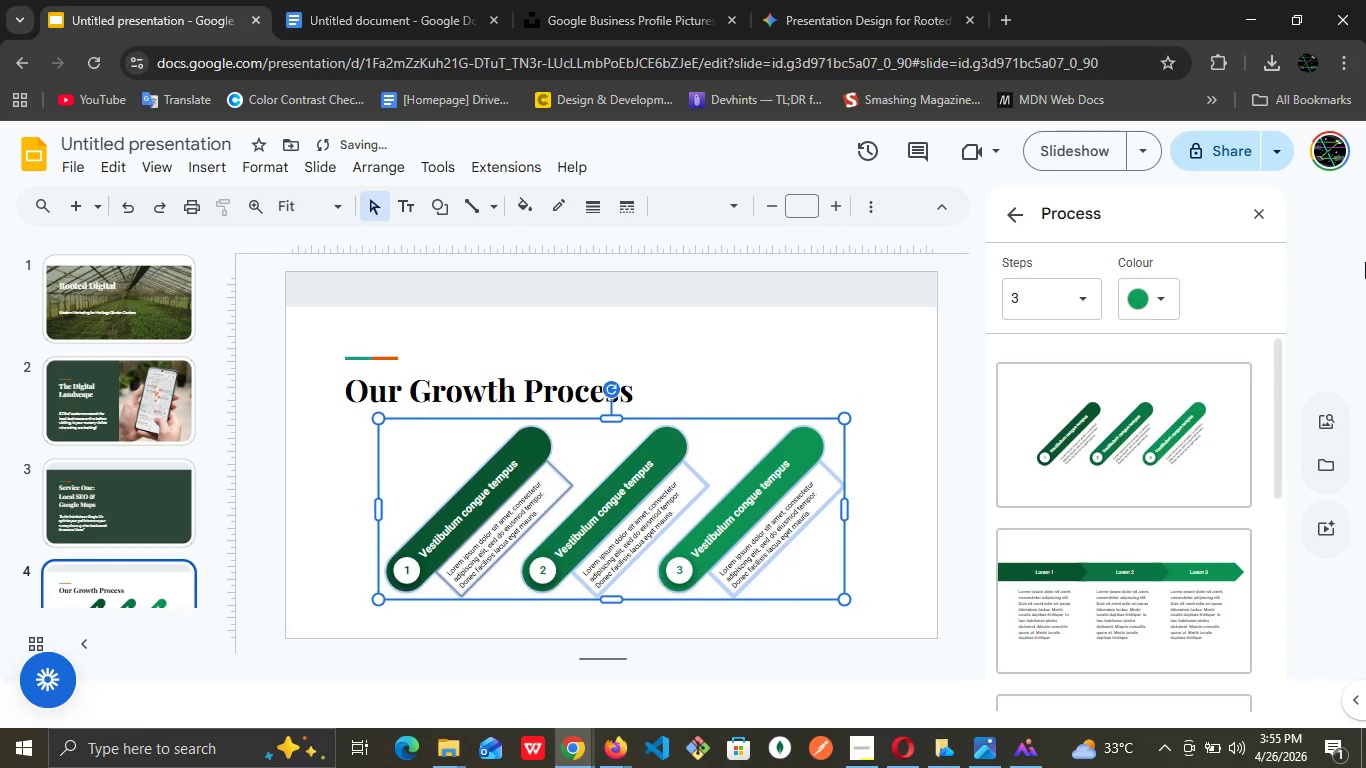 
key(ArrowDown)
 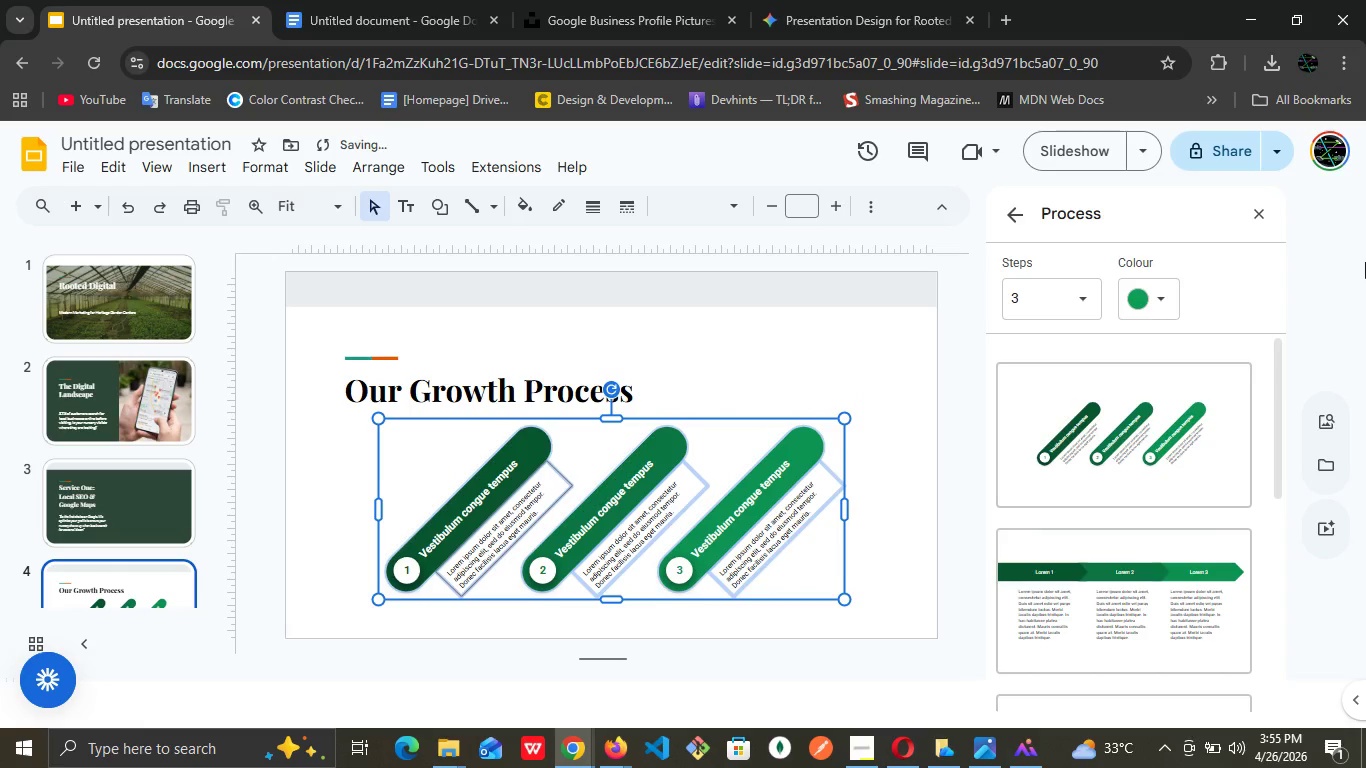 
key(ArrowDown)
 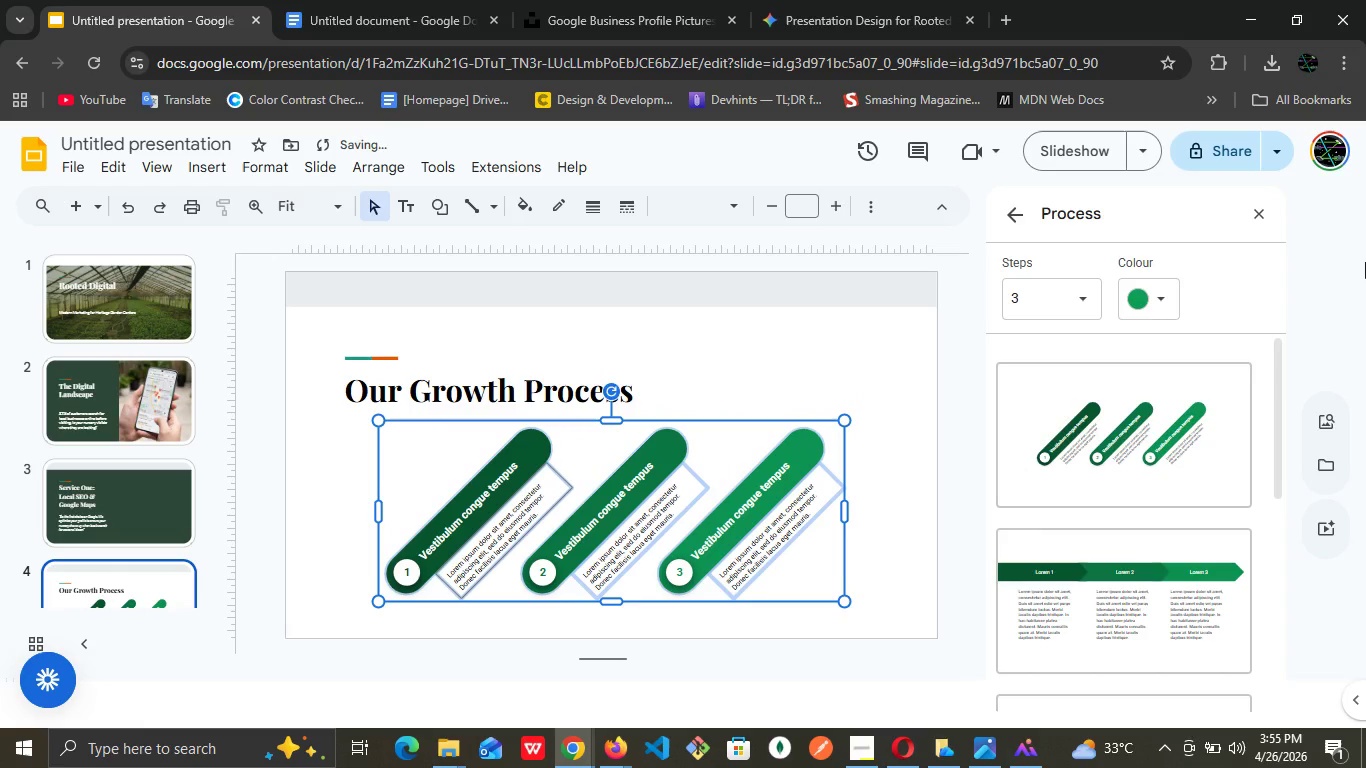 
key(ArrowDown)
 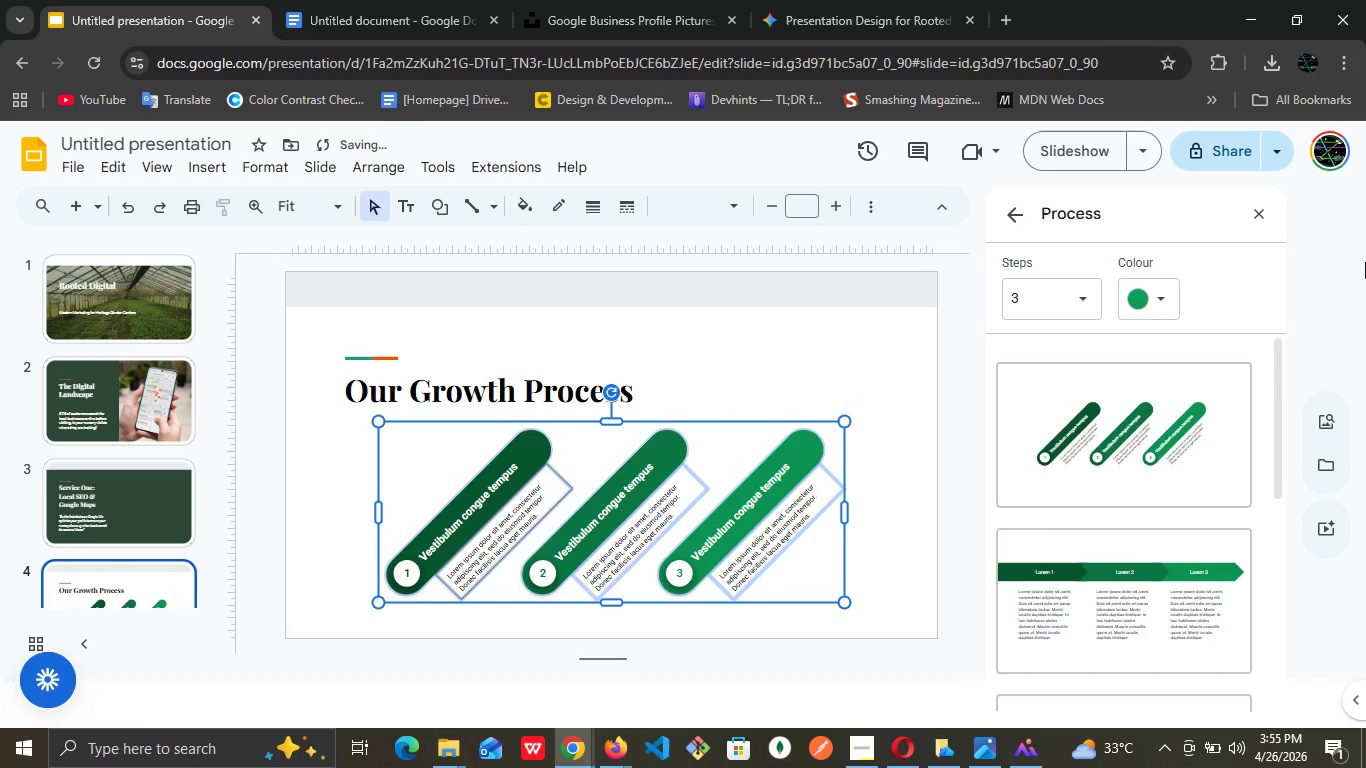 
key(ArrowDown)
 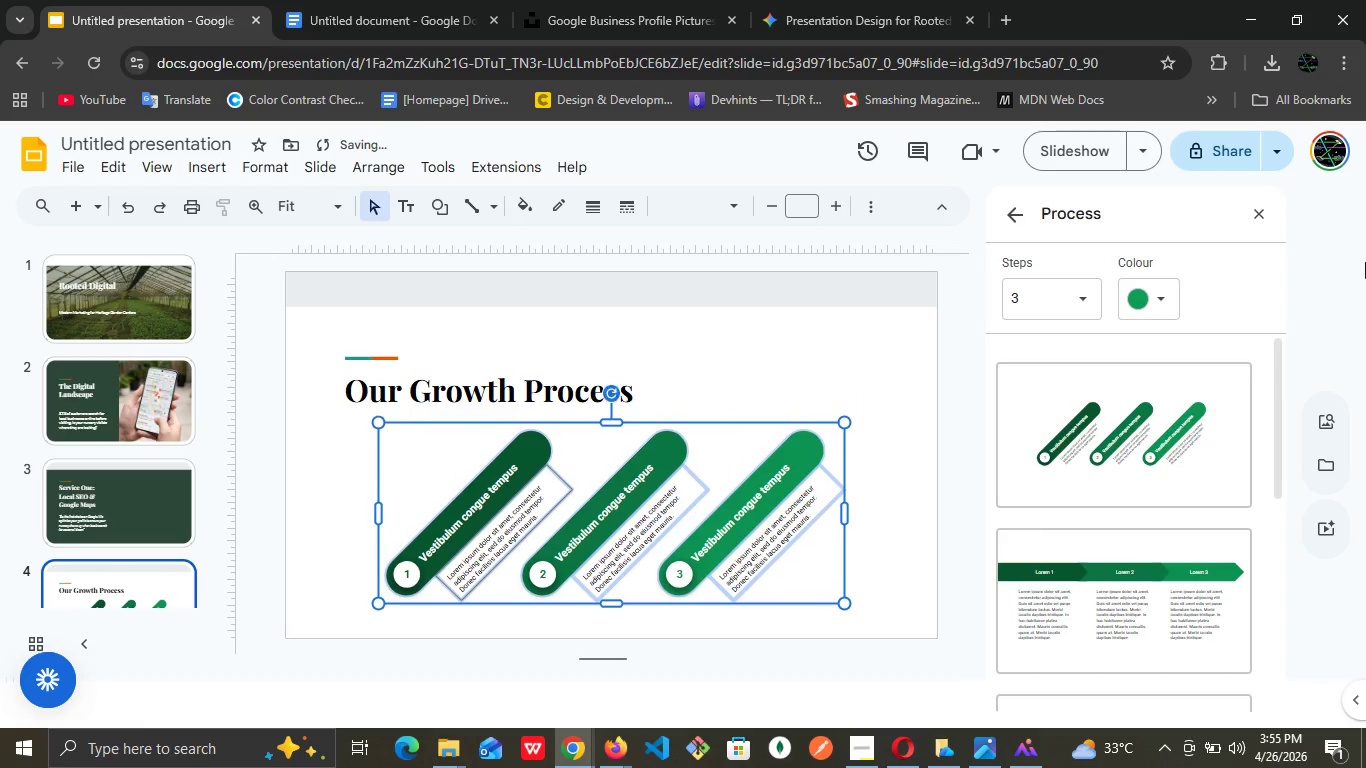 
key(ArrowDown)
 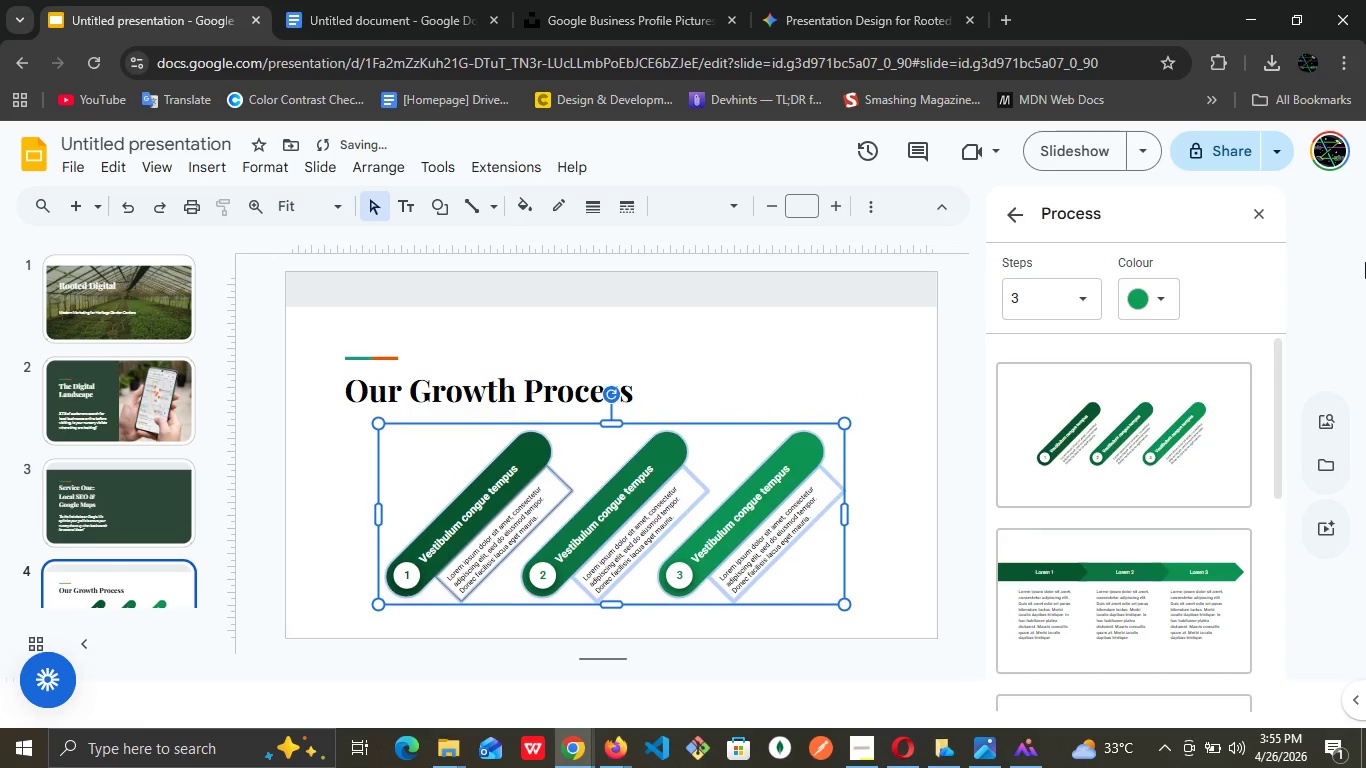 
key(ArrowDown)
 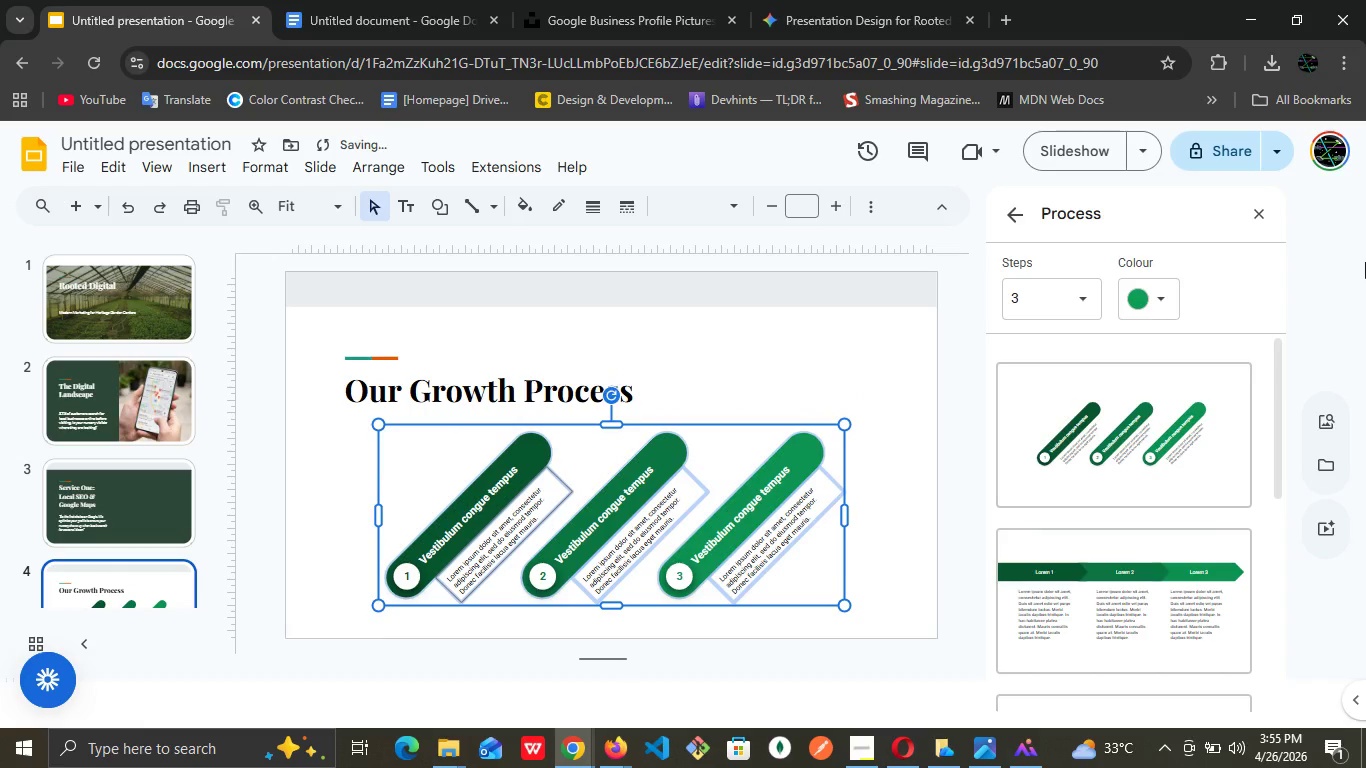 
key(ArrowDown)
 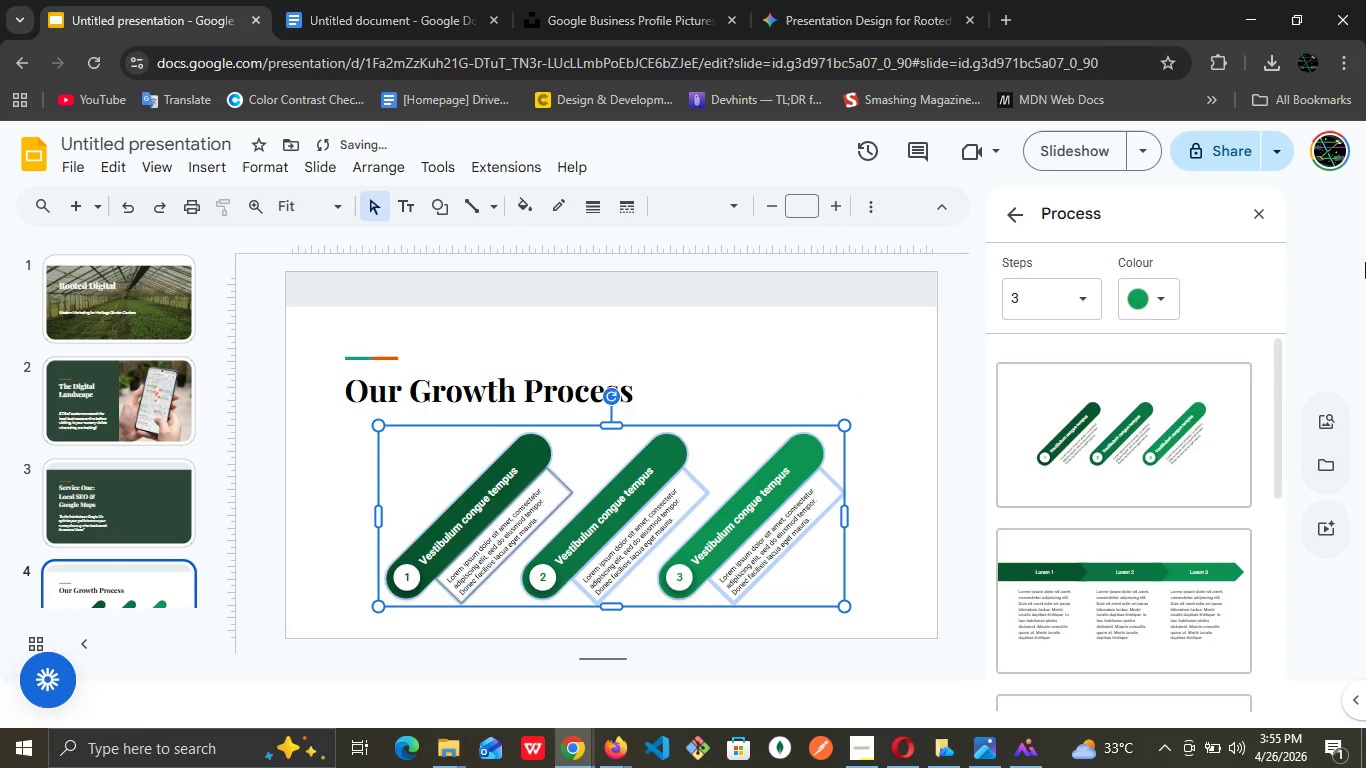 
key(ArrowDown)
 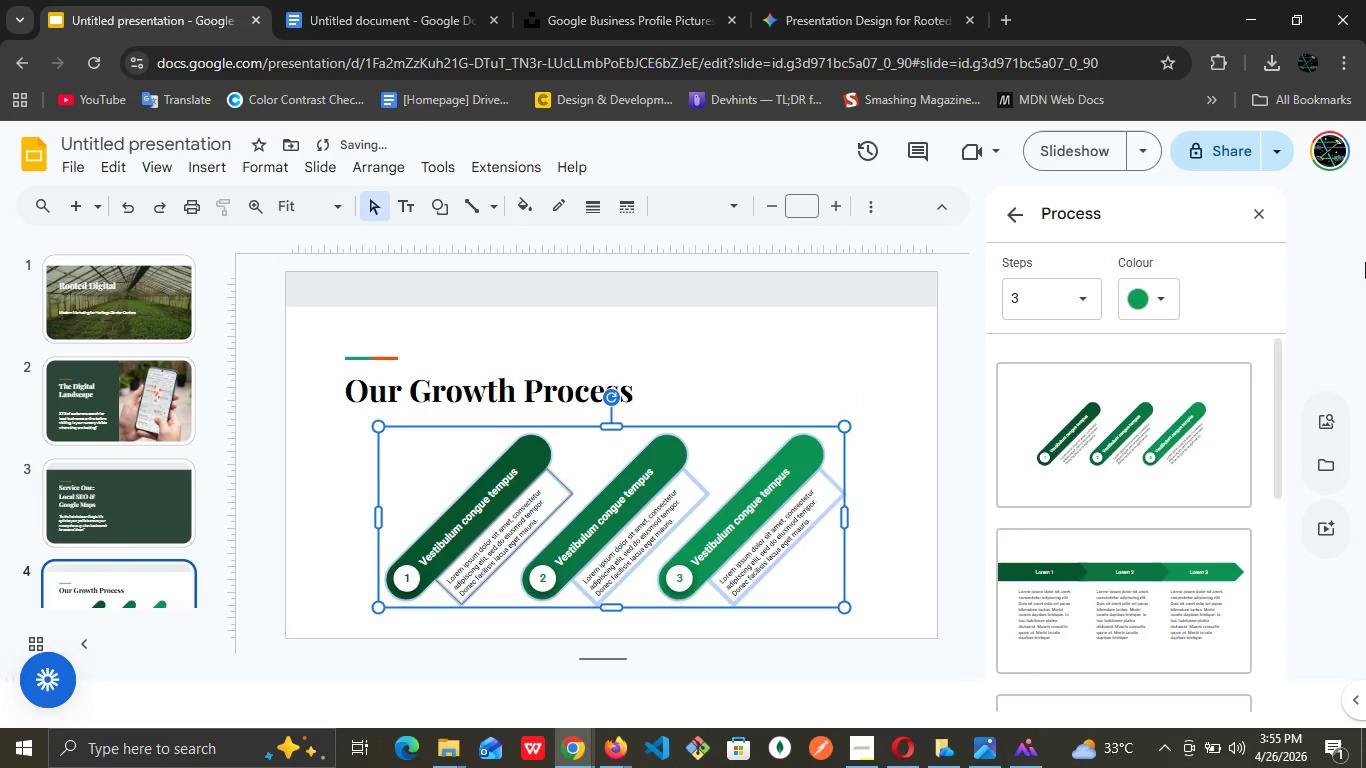 
key(ArrowDown)
 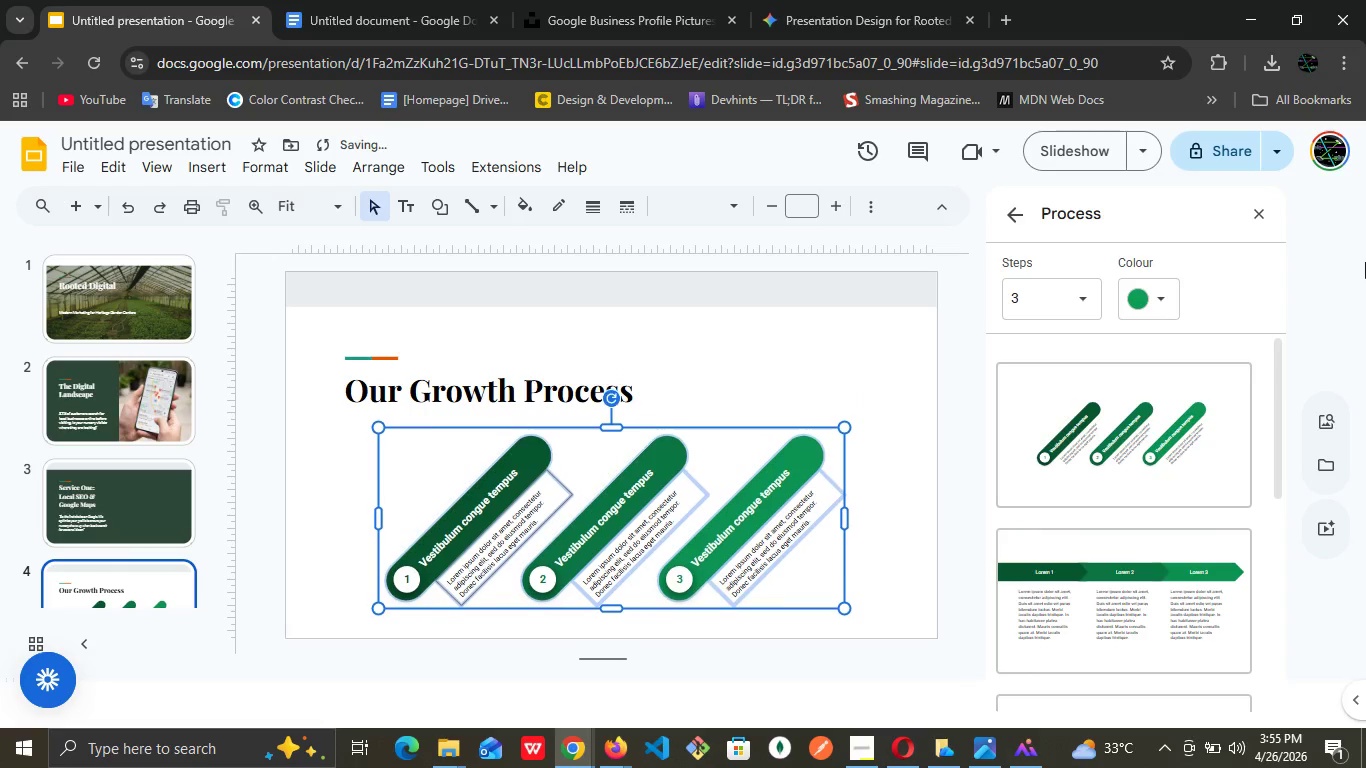 
key(ArrowDown)
 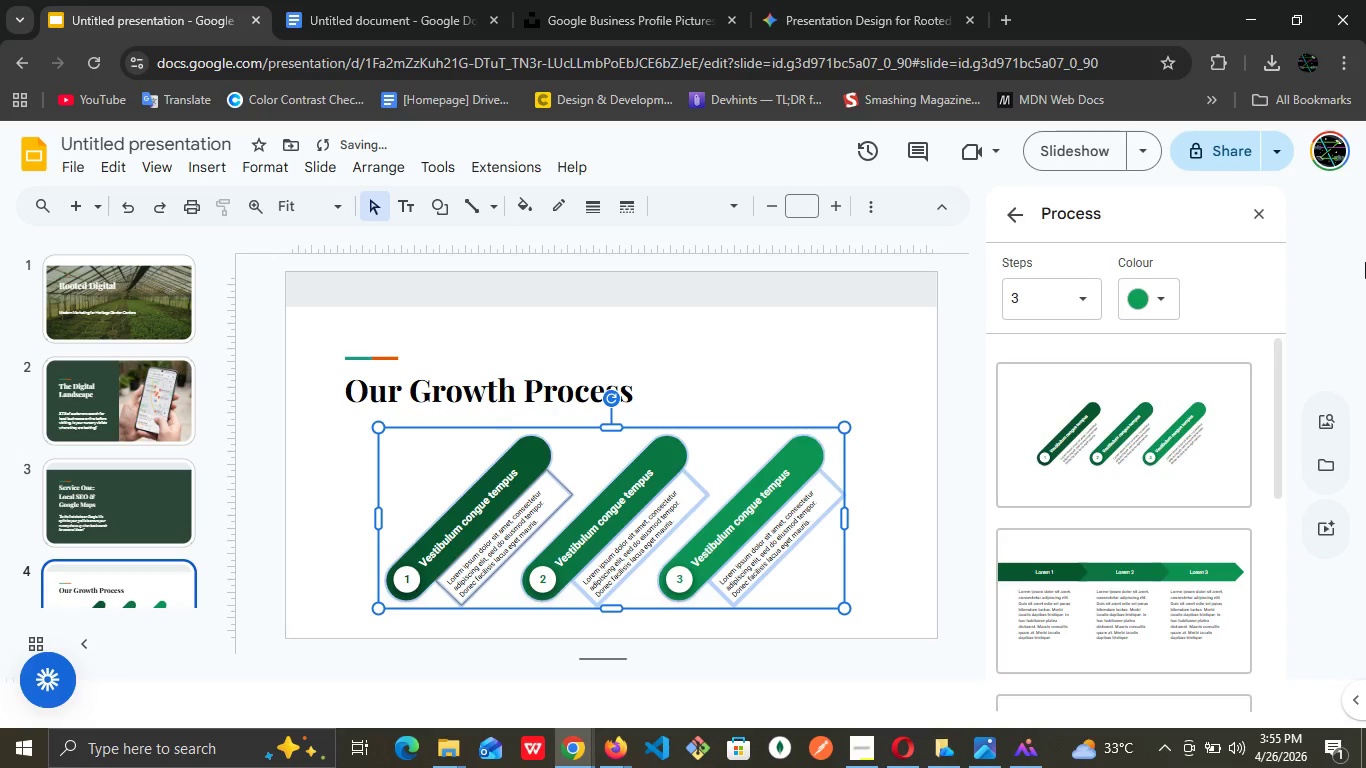 
key(ArrowDown)
 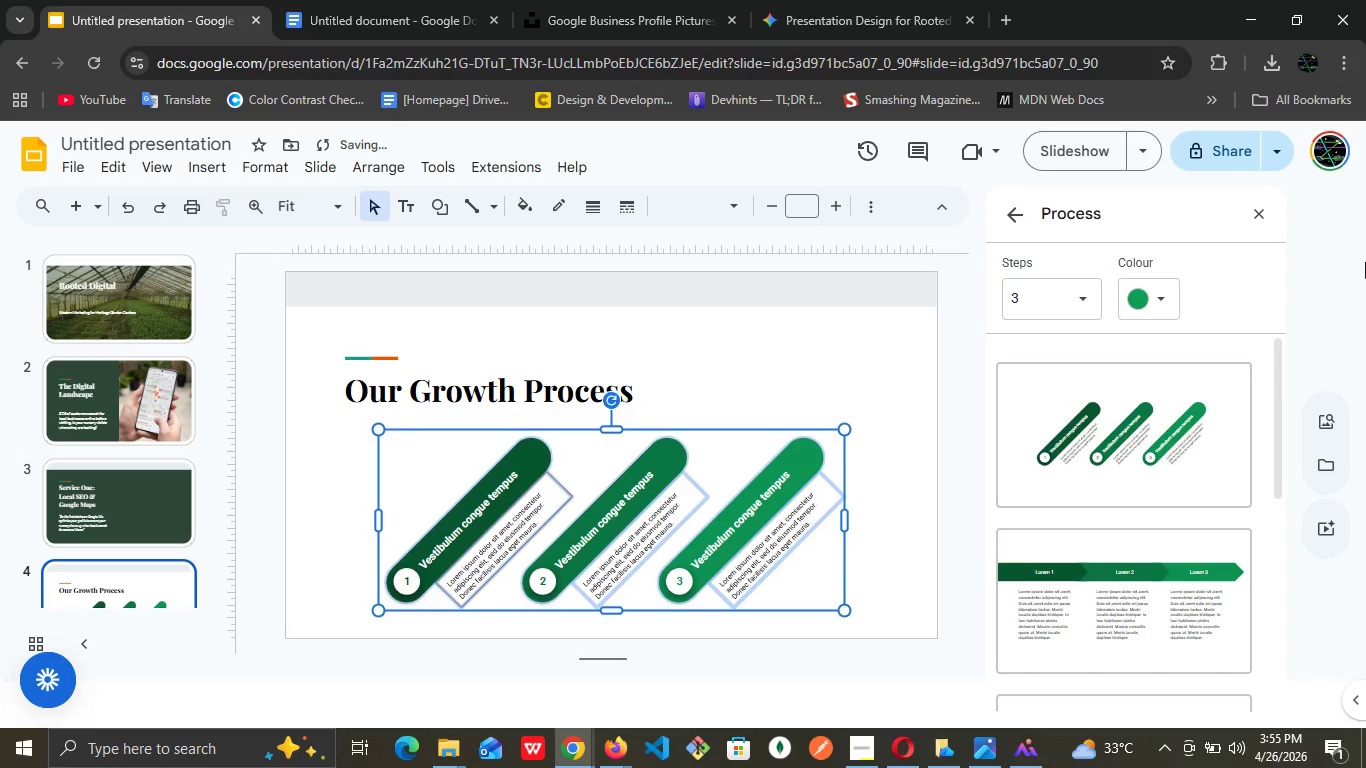 
key(ArrowDown)
 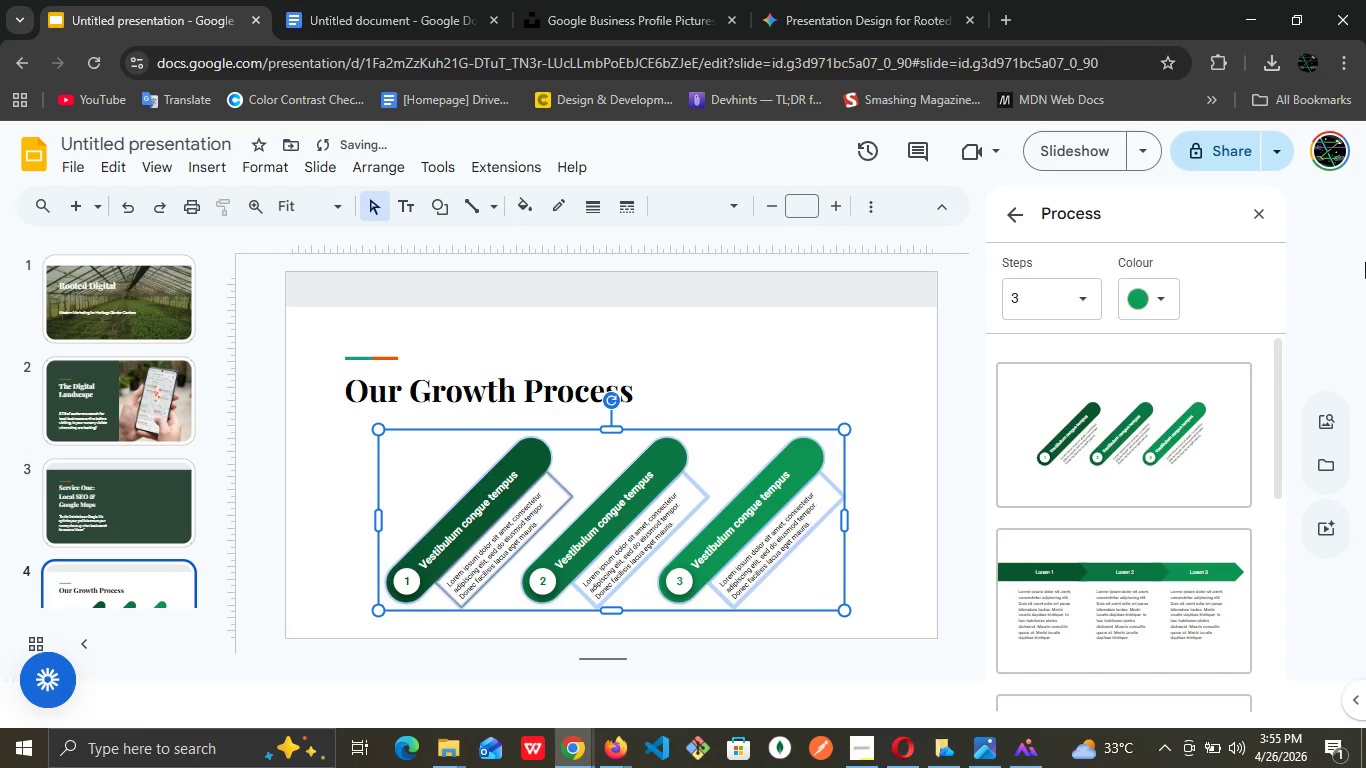 
key(ArrowDown)
 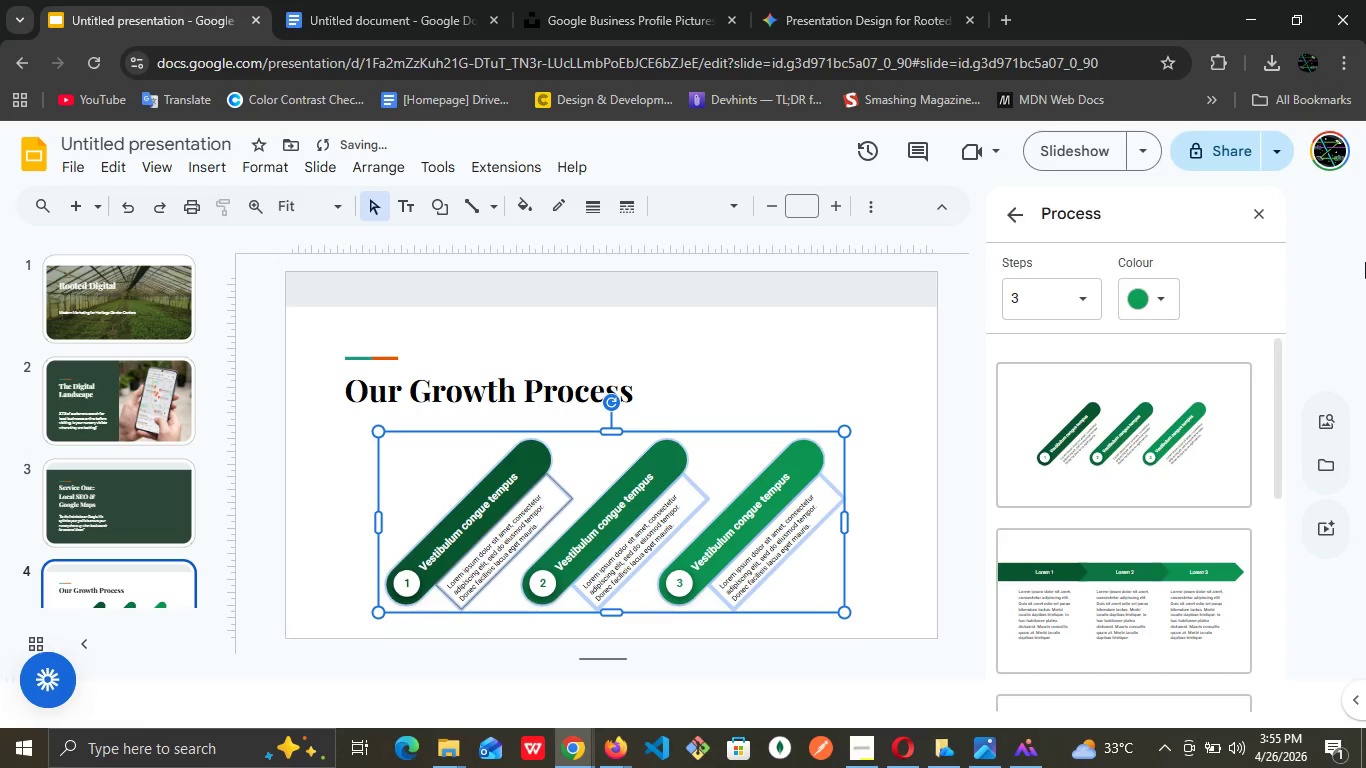 
key(ArrowDown)
 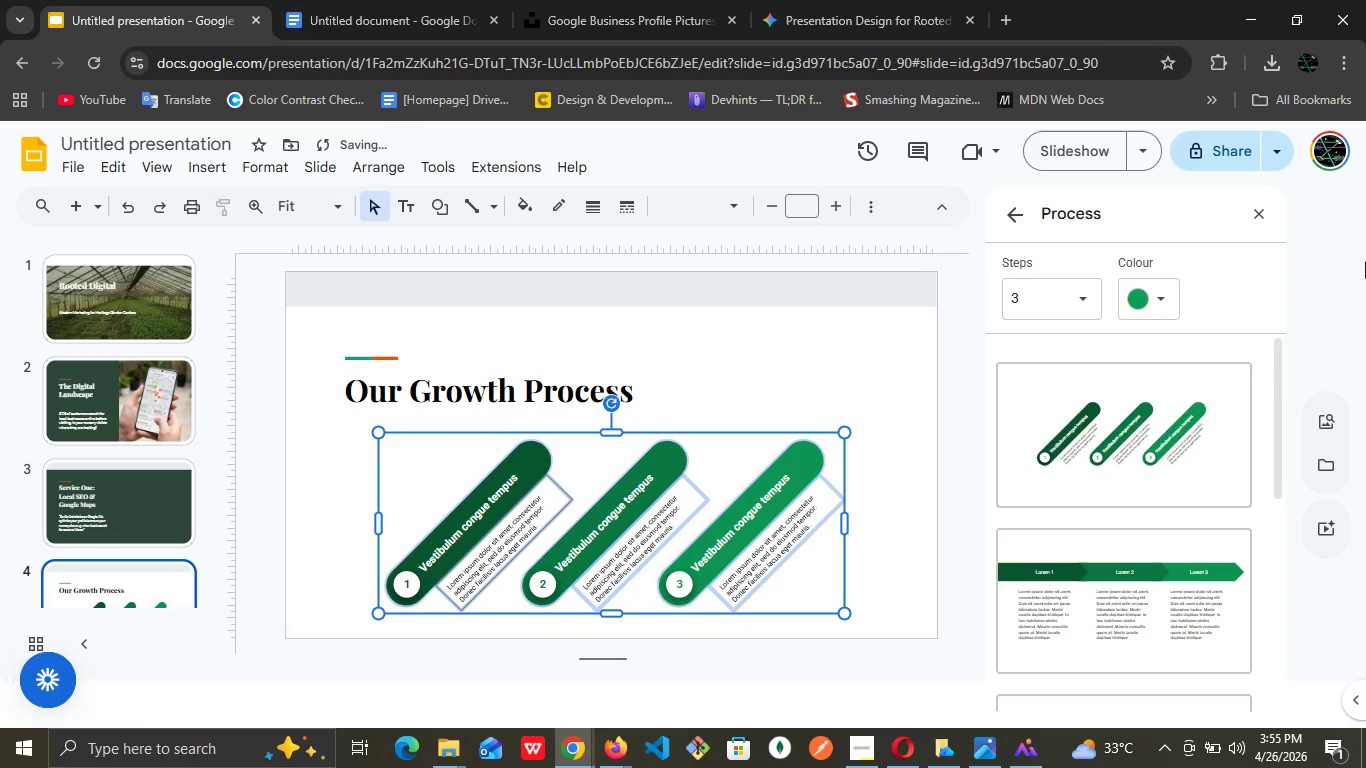 
key(ArrowDown)
 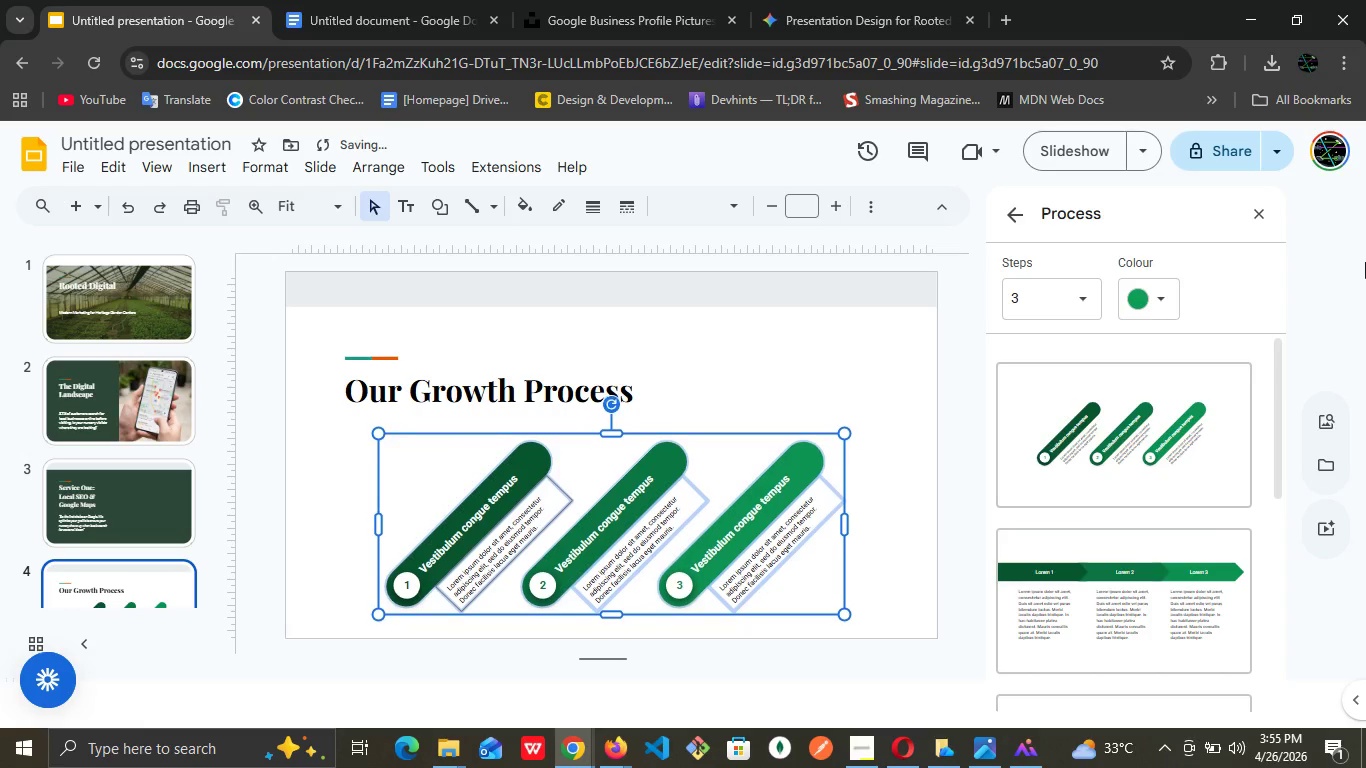 
key(ArrowDown)
 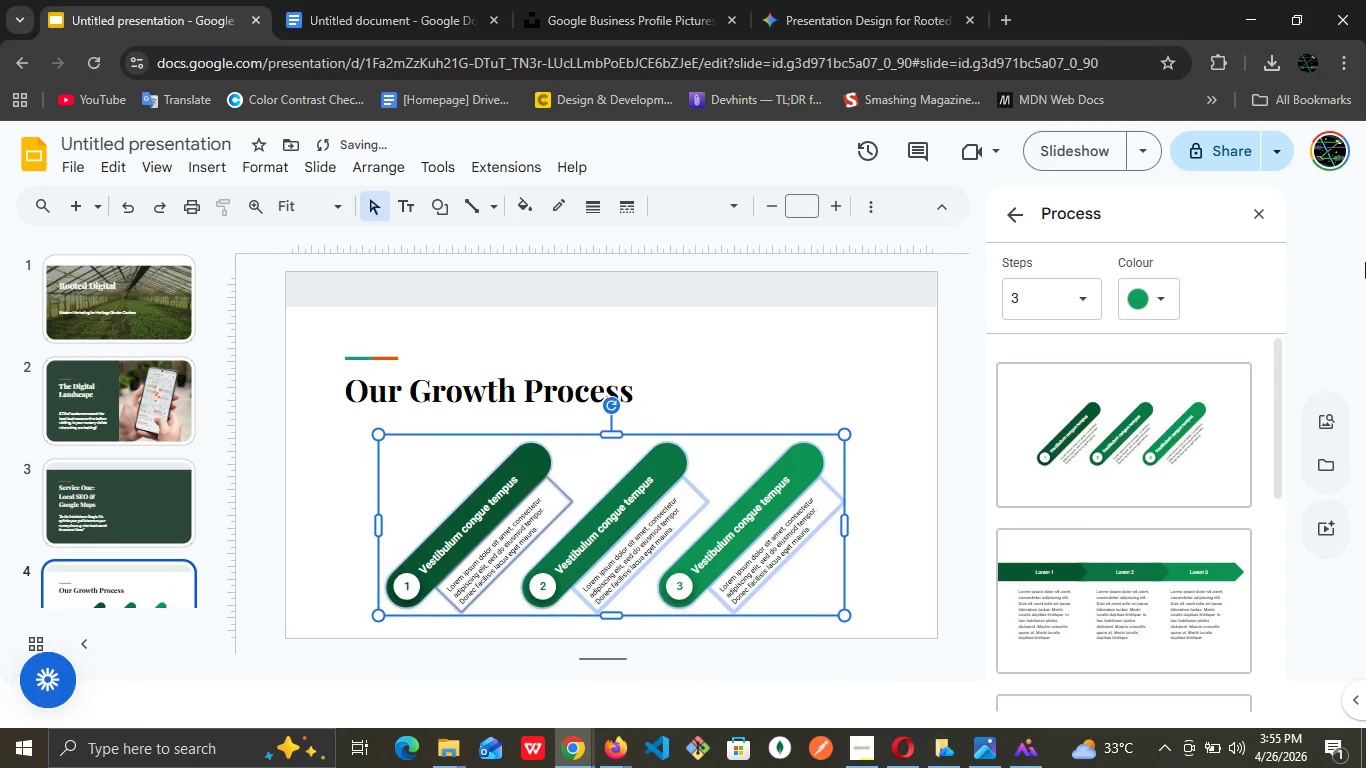 
key(ArrowDown)
 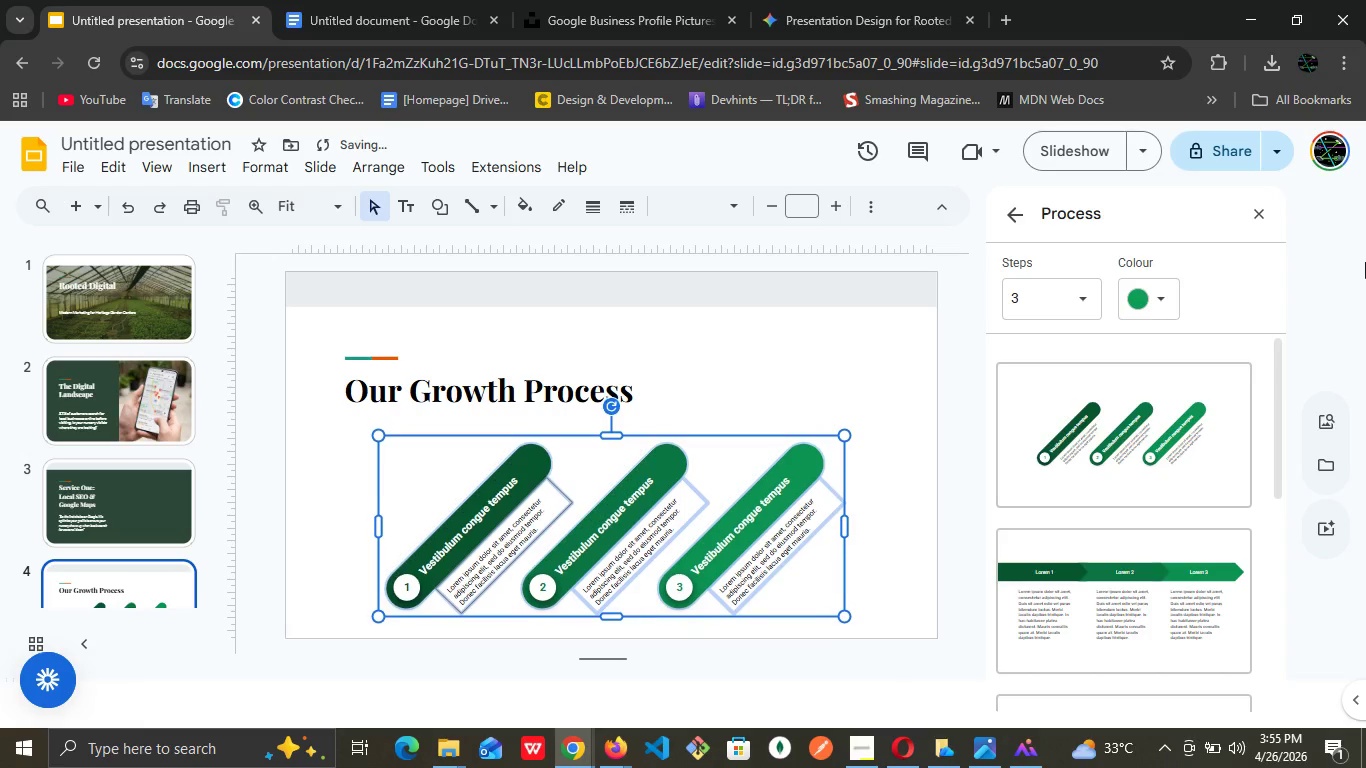 
key(ArrowDown)
 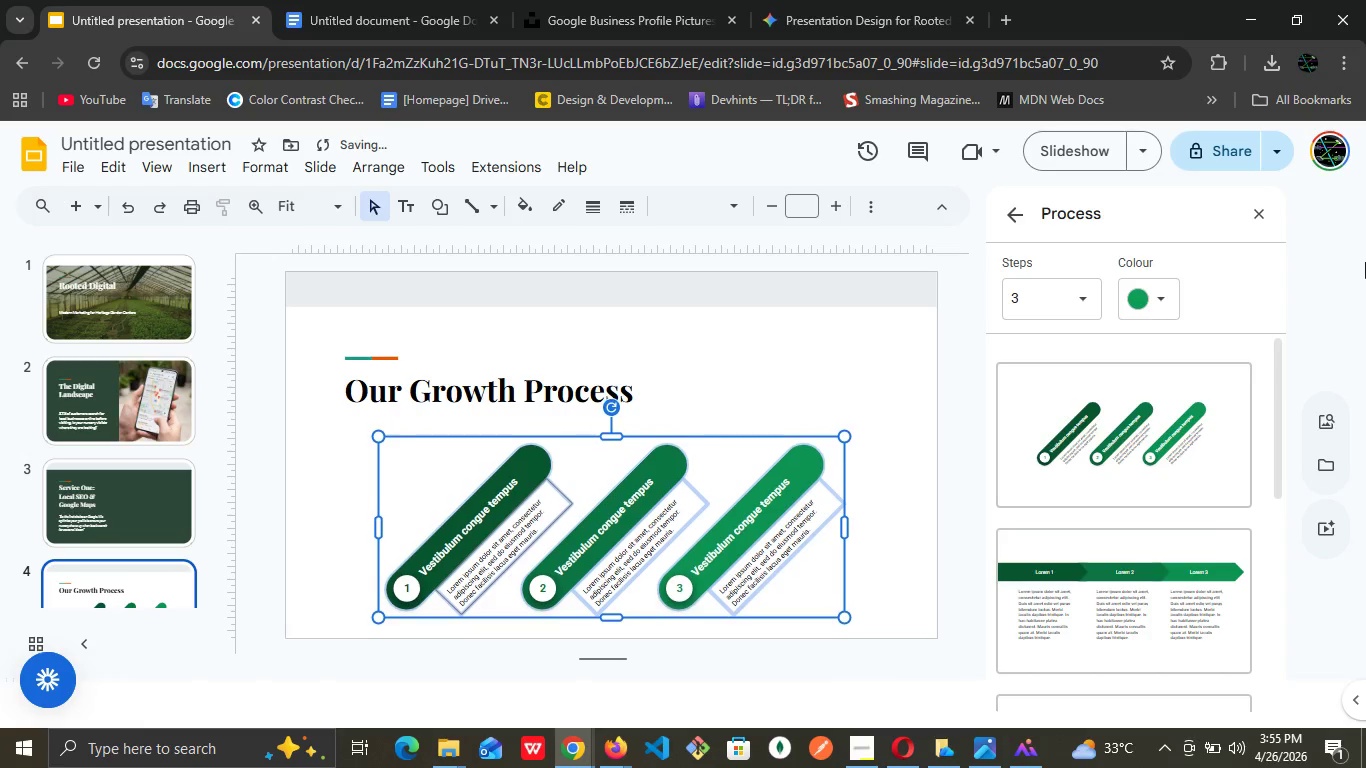 
key(ArrowDown)
 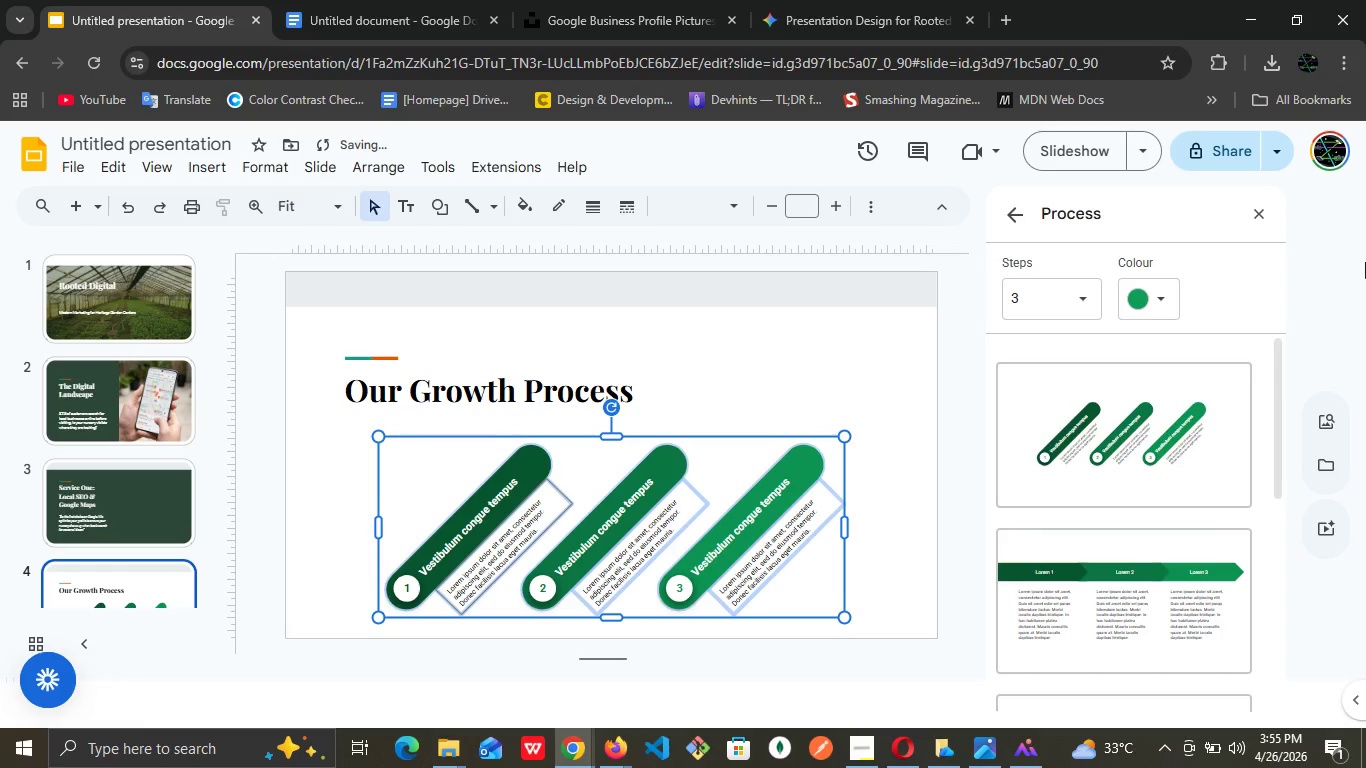 
key(ArrowDown)
 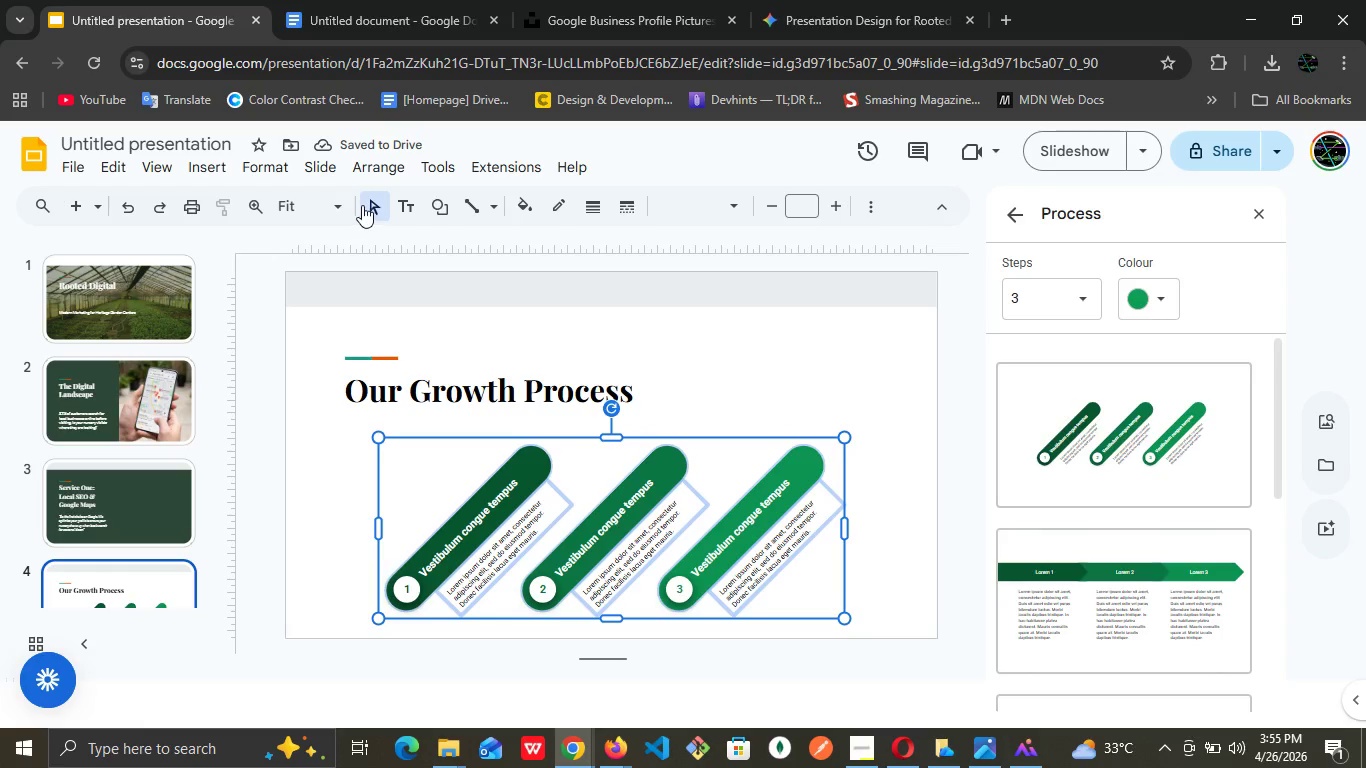 
left_click([343, 201])
 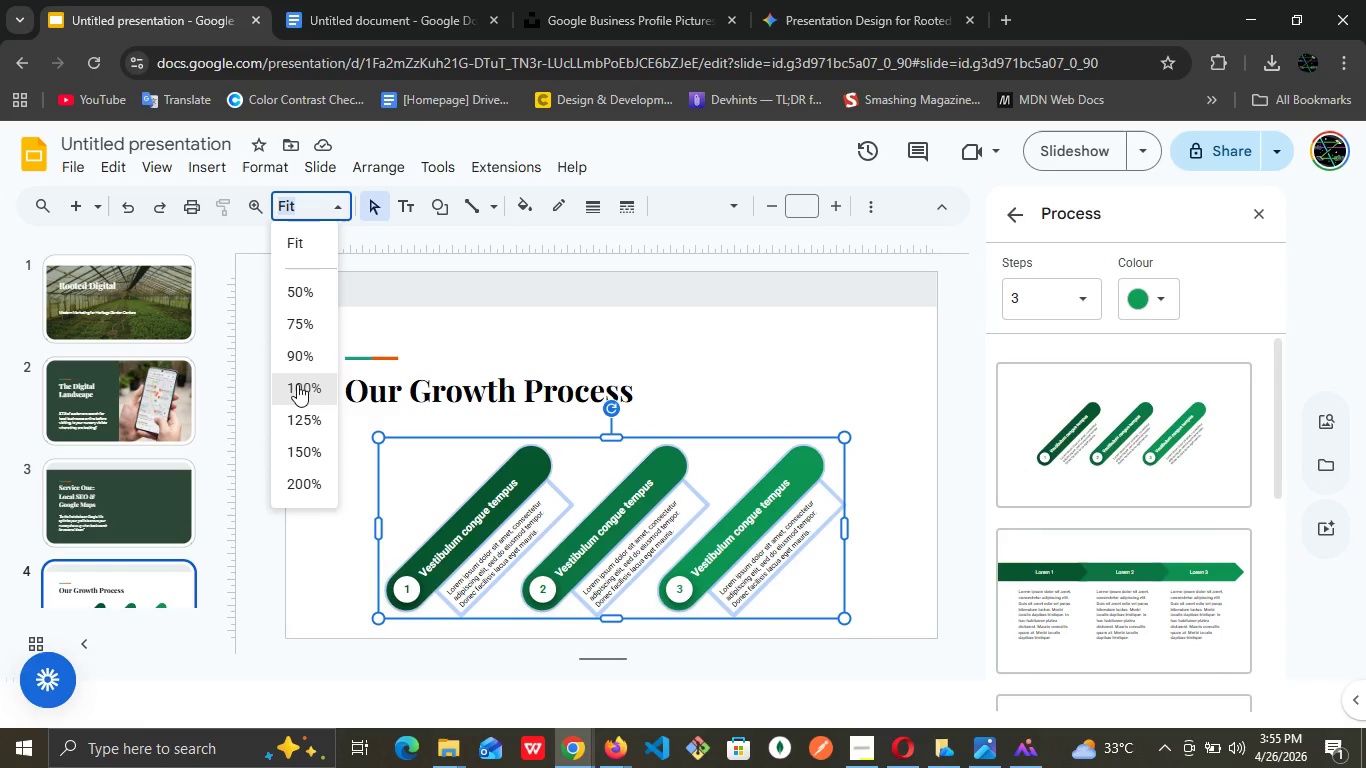 
wait(5.7)
 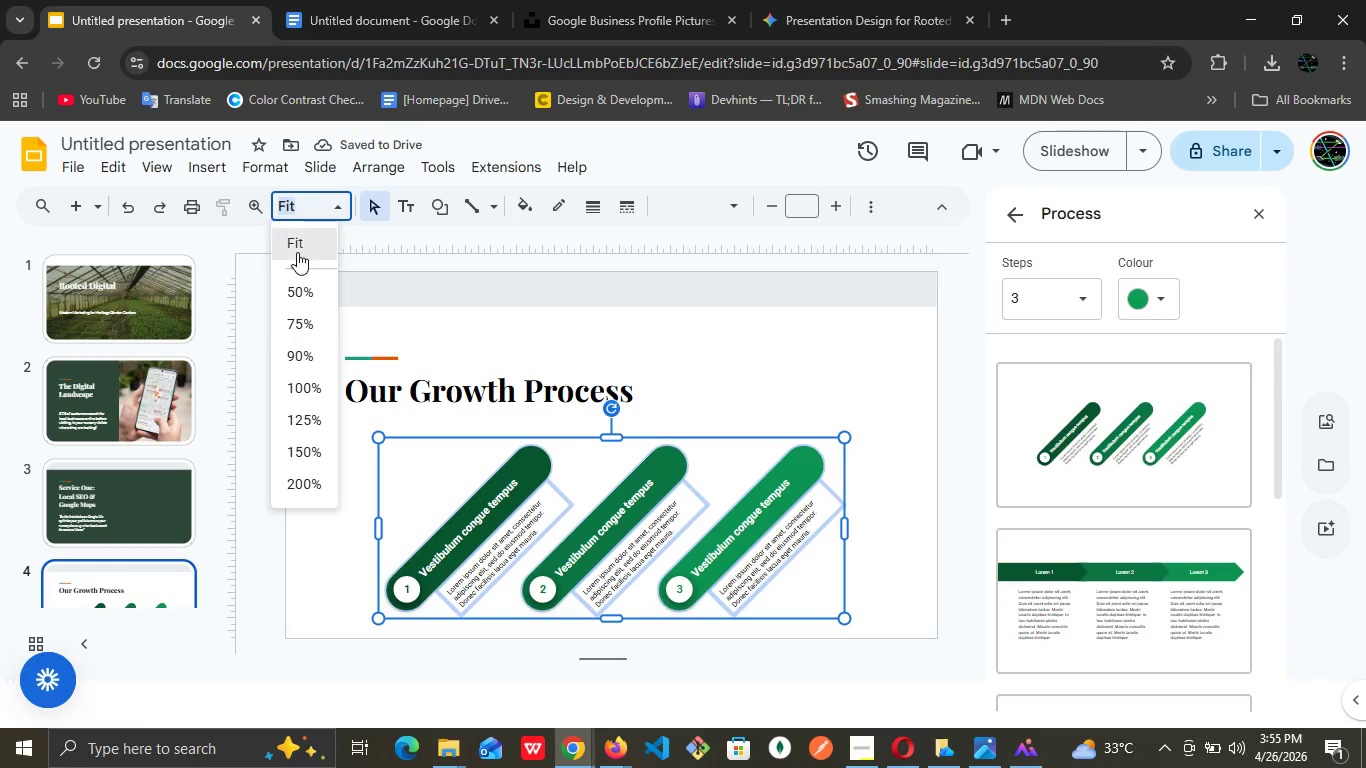 
left_click([297, 384])
 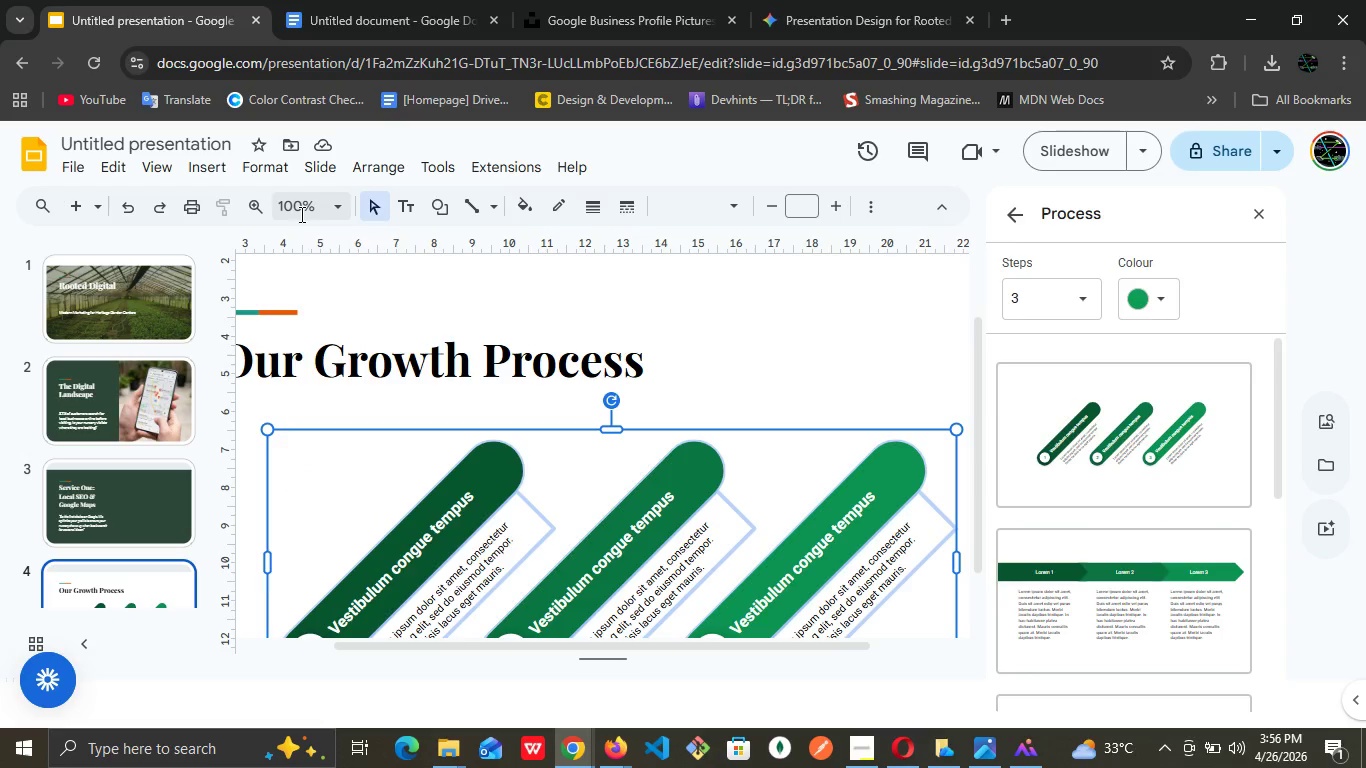 
left_click([332, 202])
 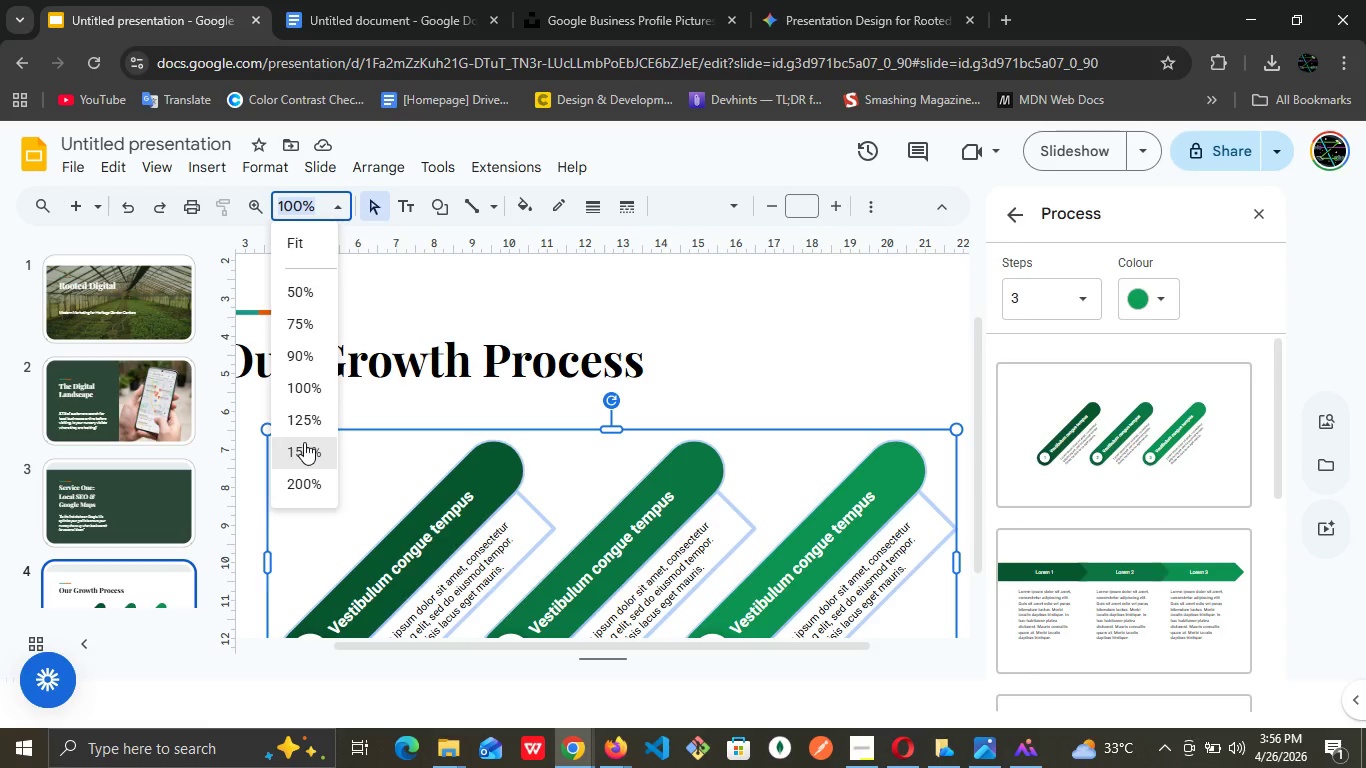 
left_click([304, 442])
 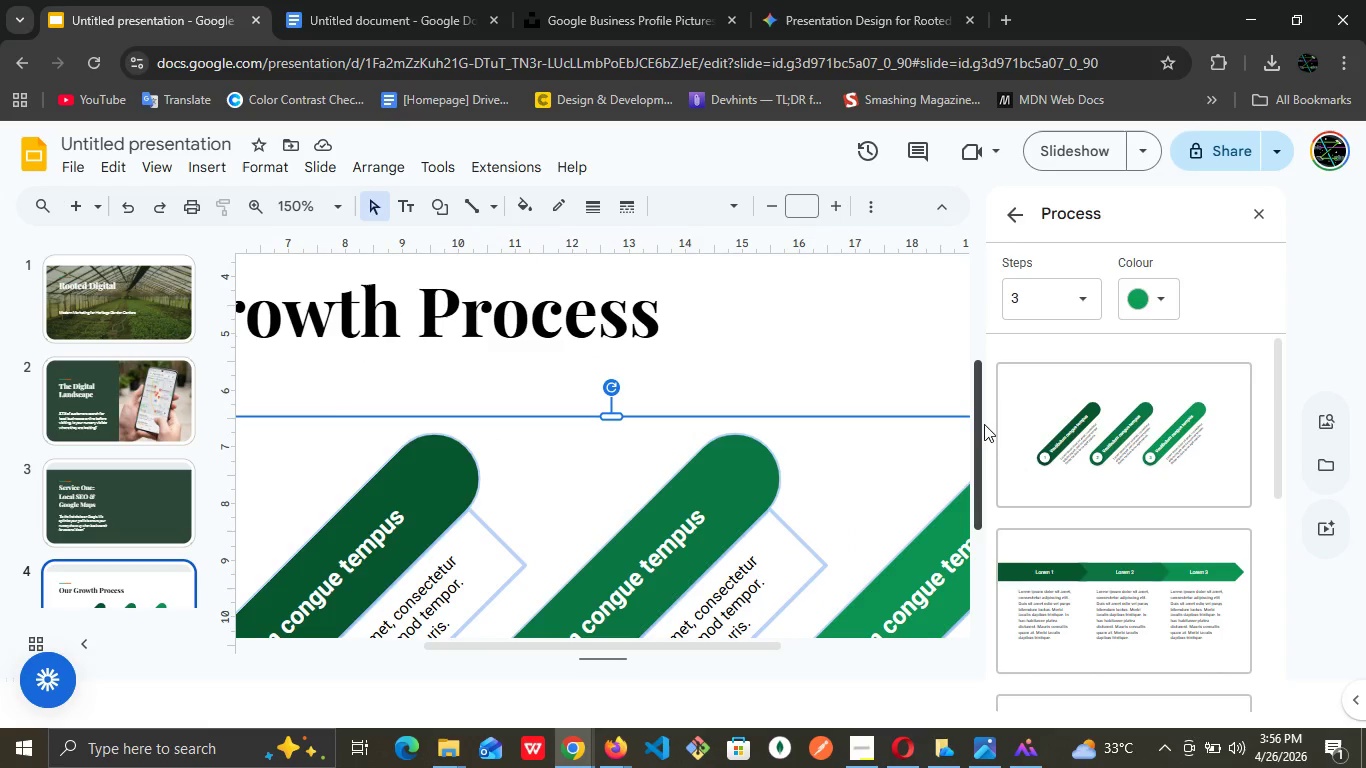 
left_click_drag(start_coordinate=[981, 432], to_coordinate=[978, 580])
 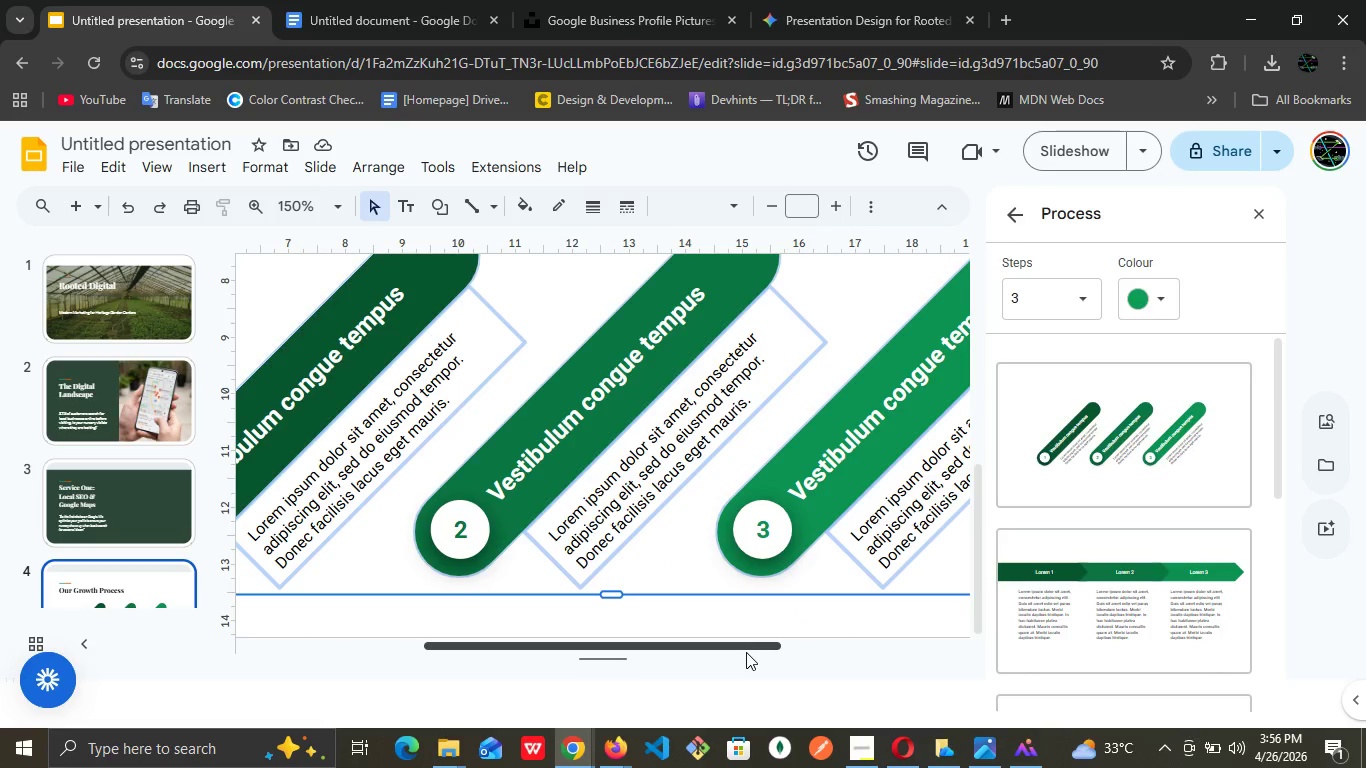 
left_click_drag(start_coordinate=[746, 650], to_coordinate=[579, 673])
 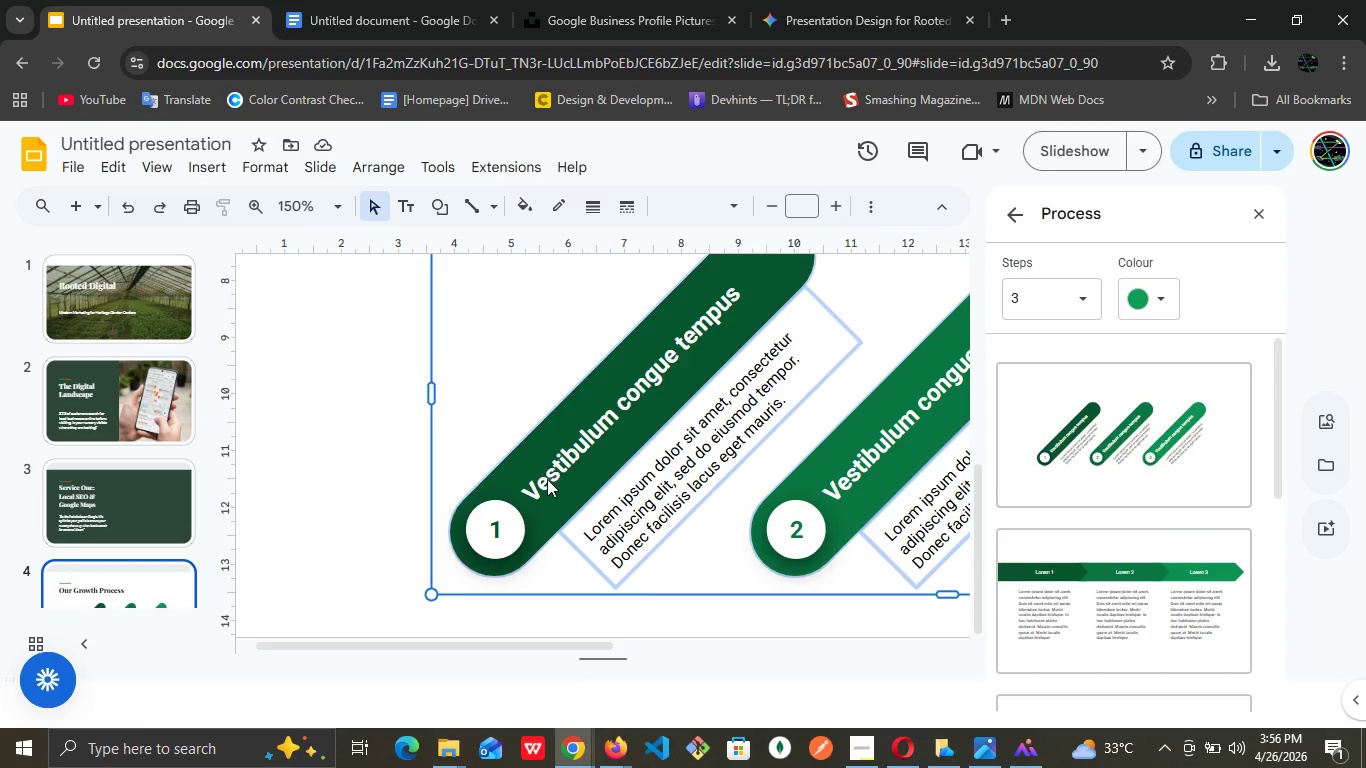 
double_click([547, 479])
 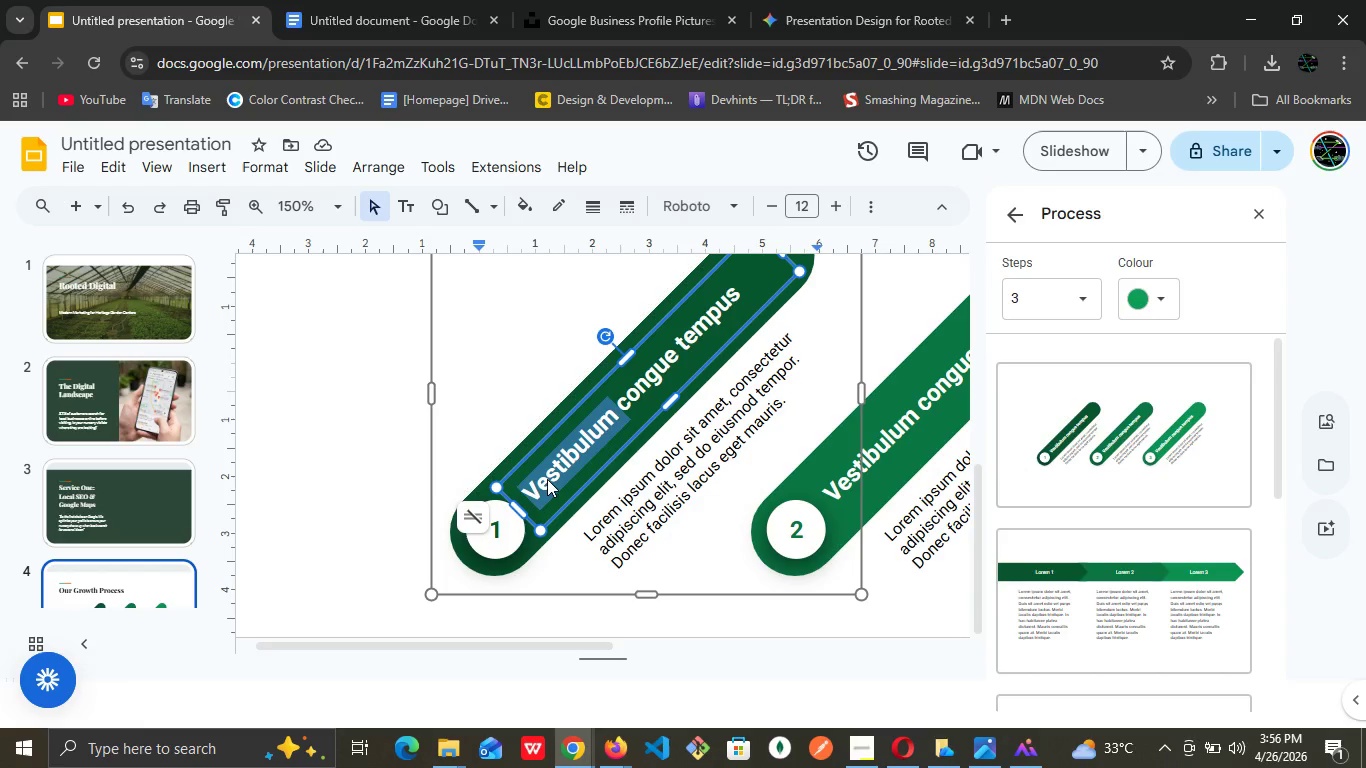 
triple_click([547, 479])
 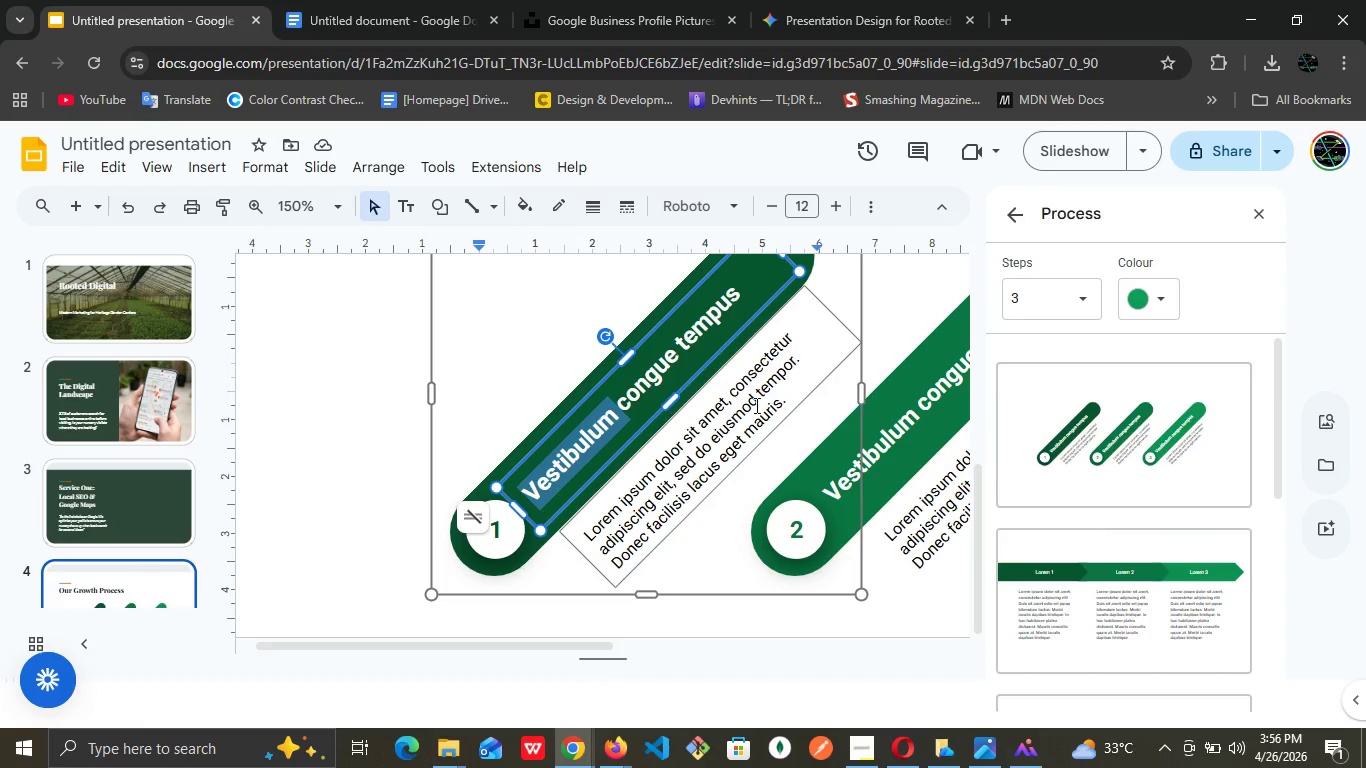 
key(Control+A)
 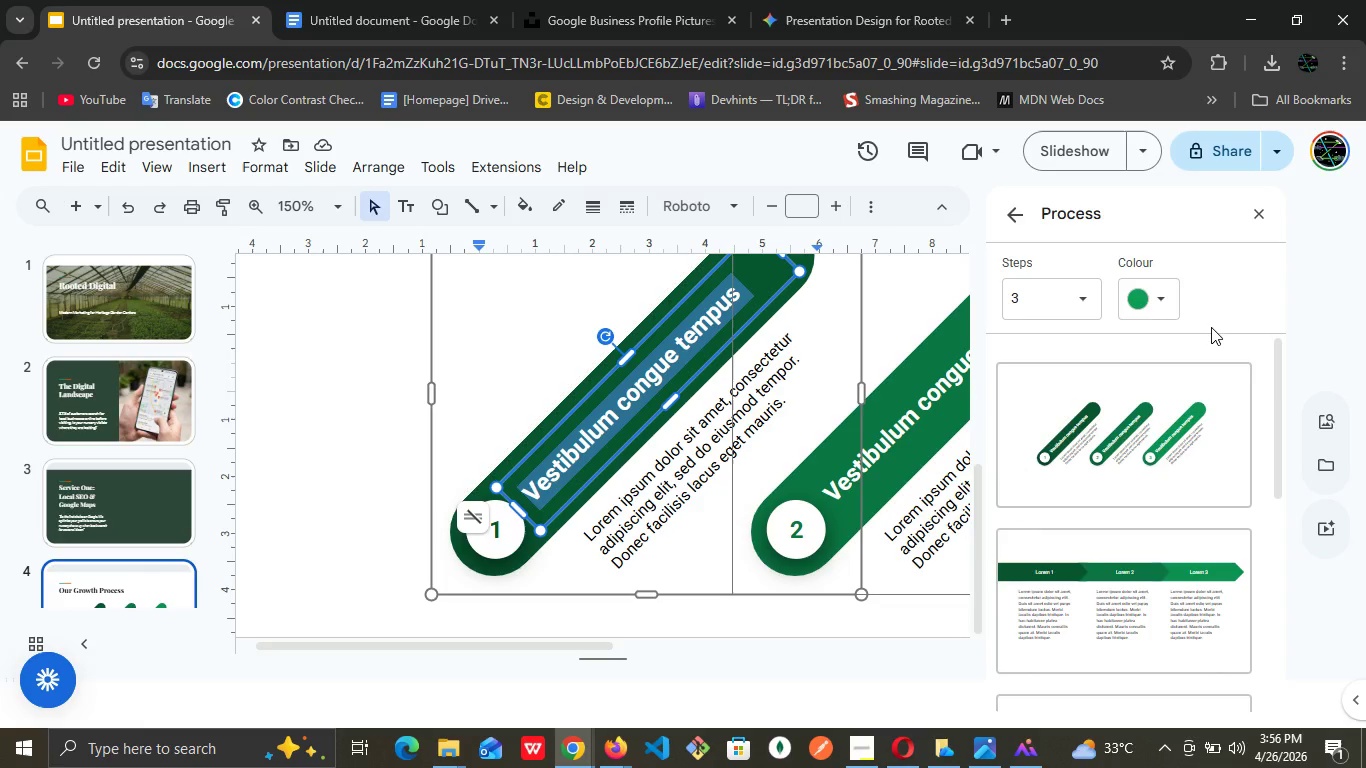 
type(udit)
 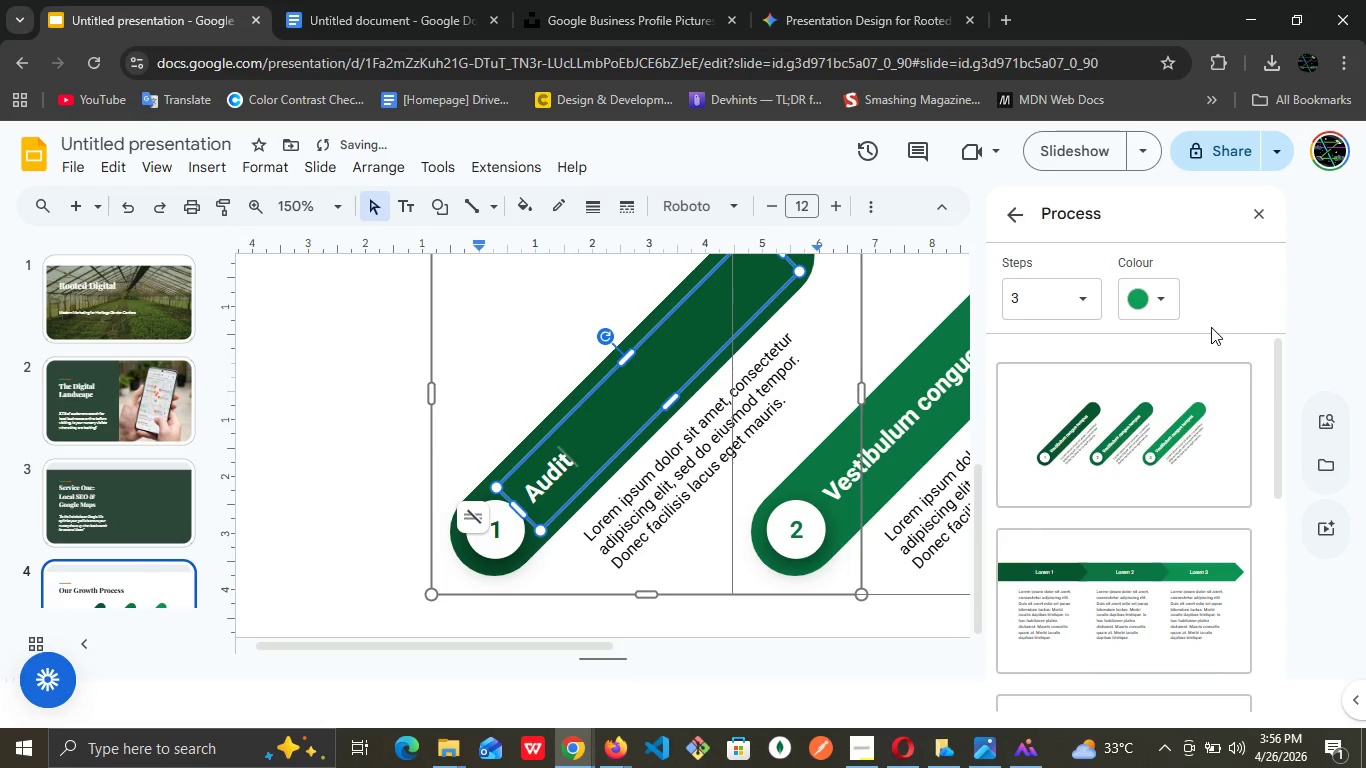 
hold_key(key=A, duration=15.31)
 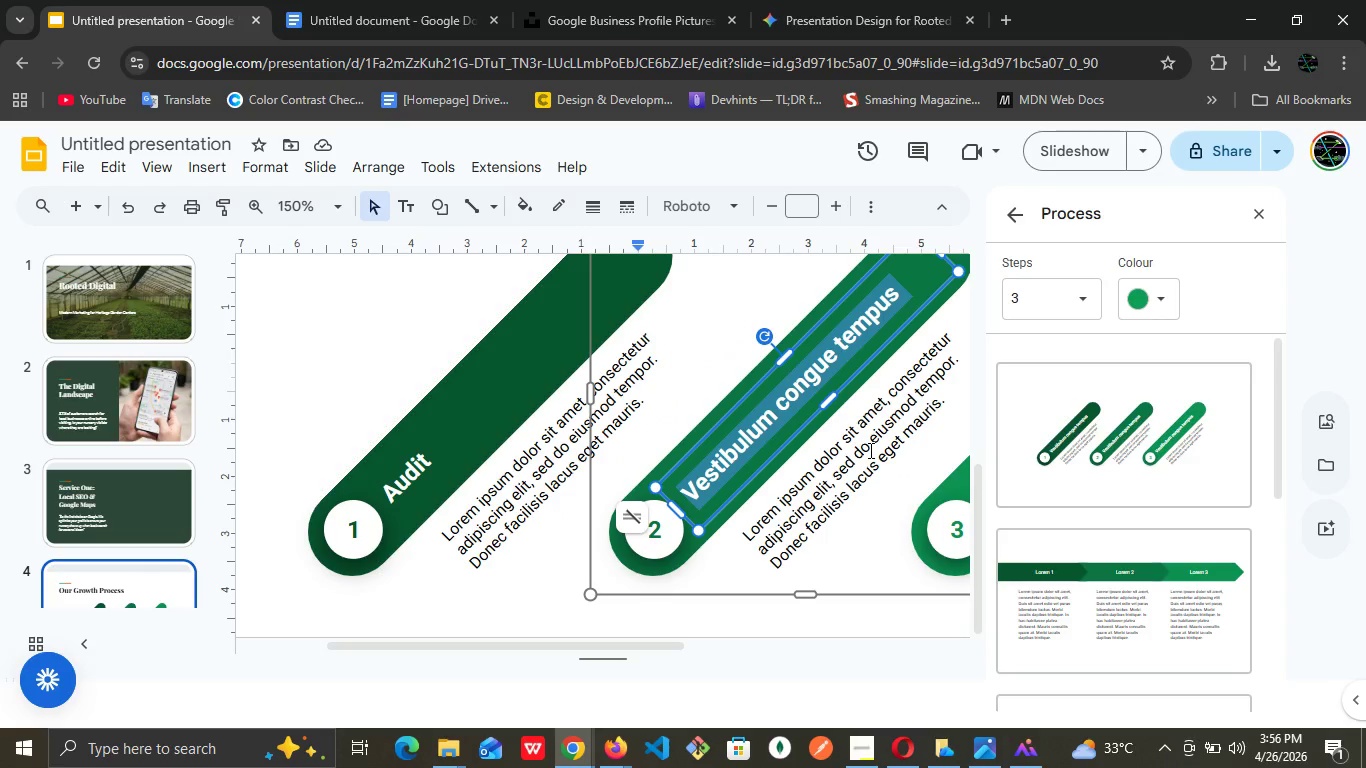 
left_click([831, 0])
 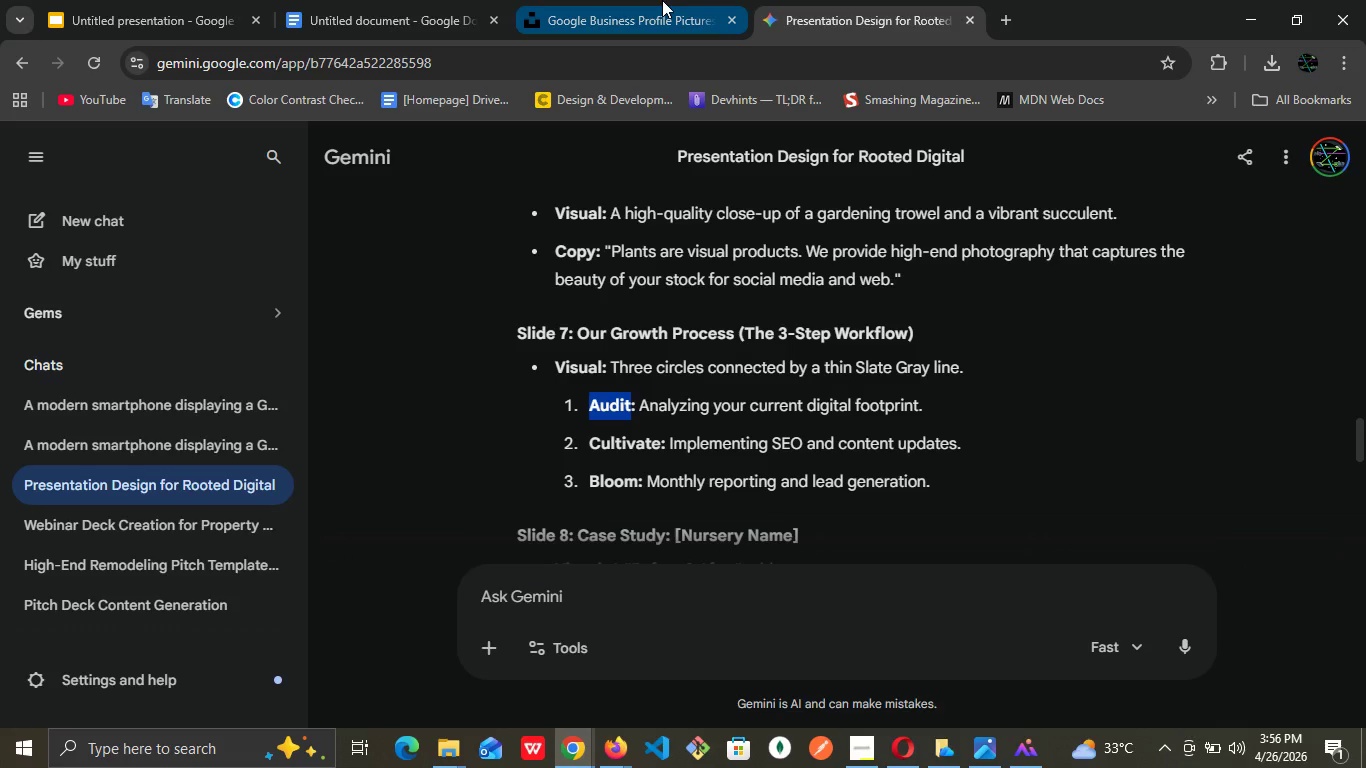 
left_click([662, 0])
 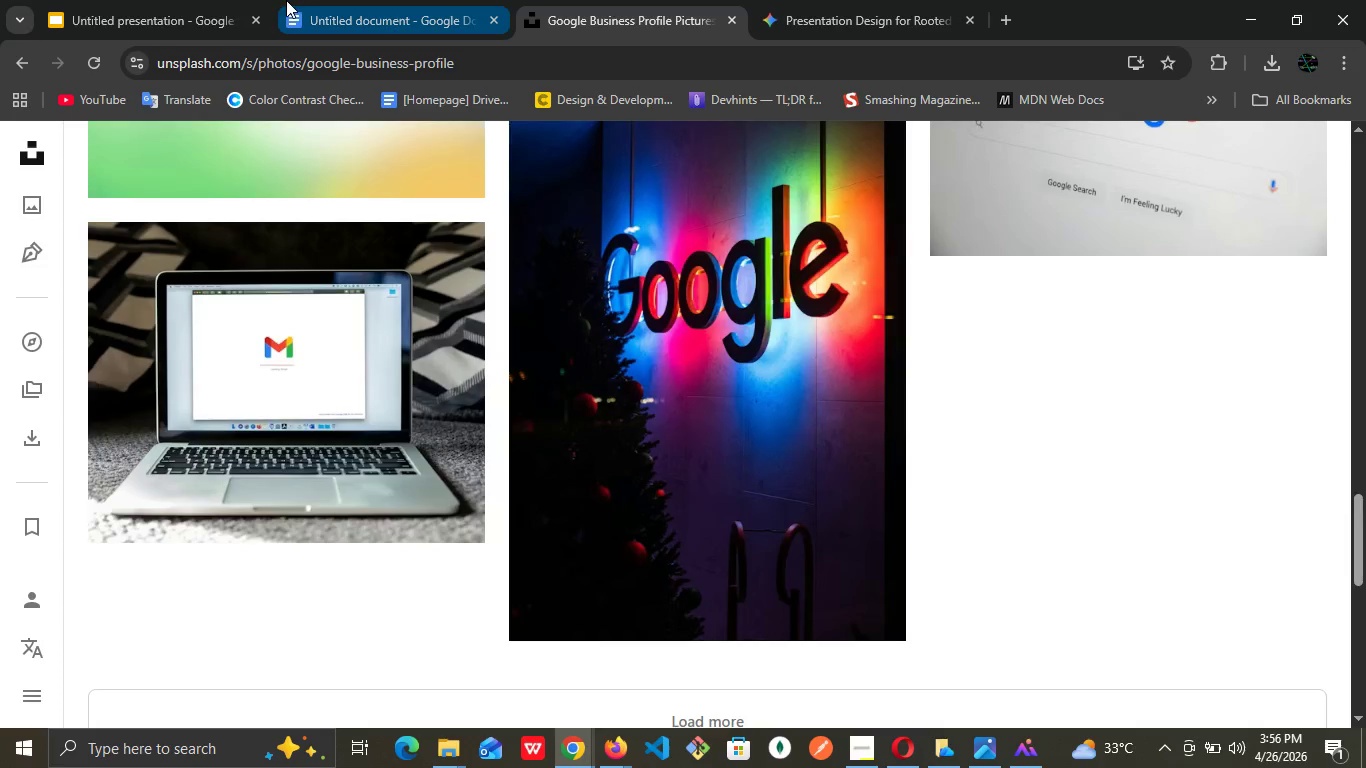 
left_click([178, 0])
 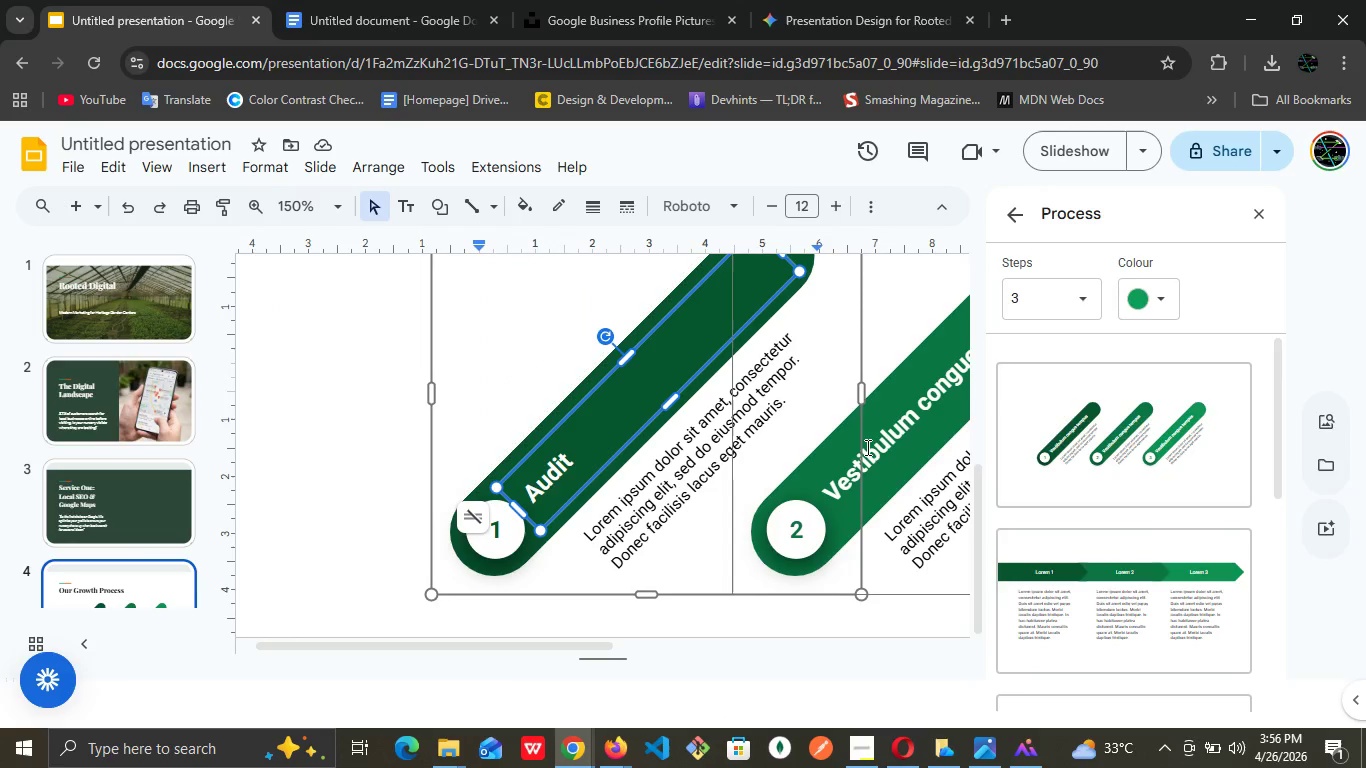 
double_click([869, 450])
 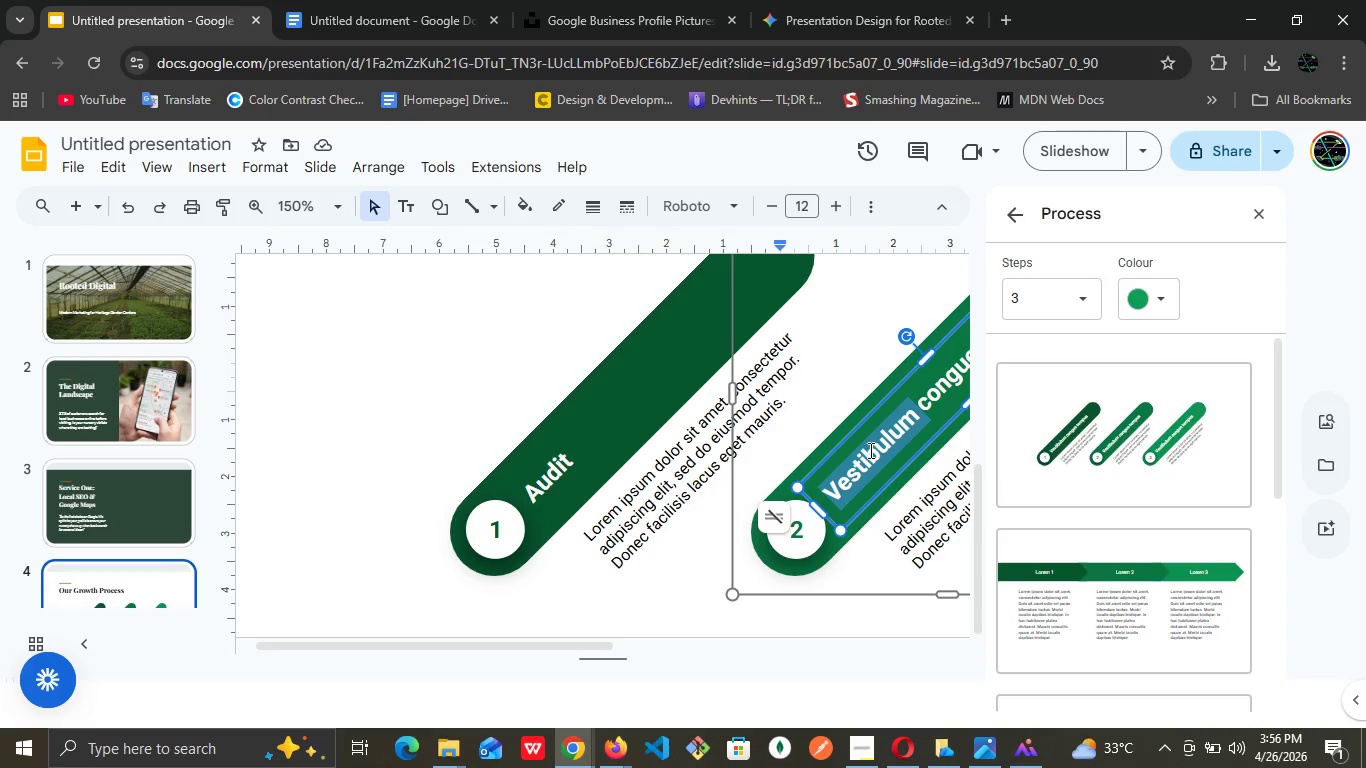 
hold_key(key=ControlLeft, duration=0.39)
 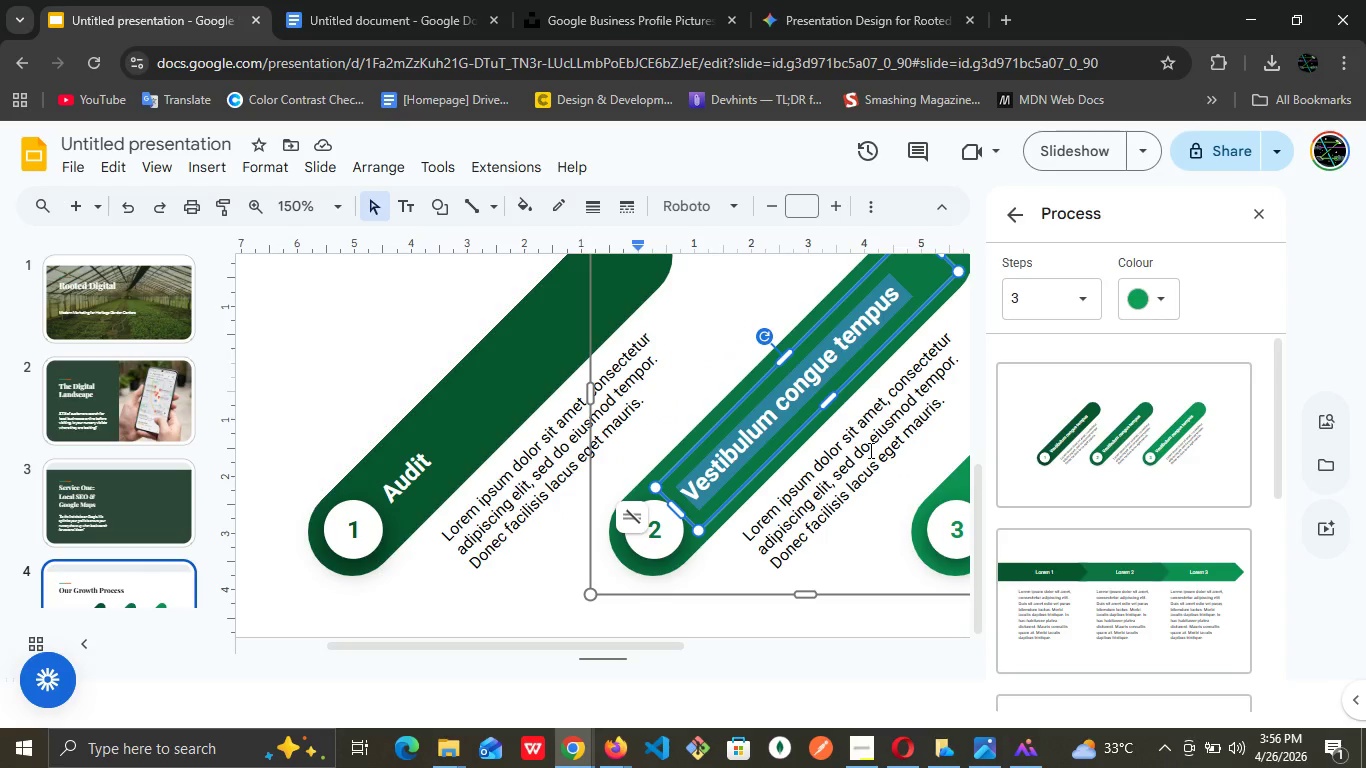 
type(Cultivate )
 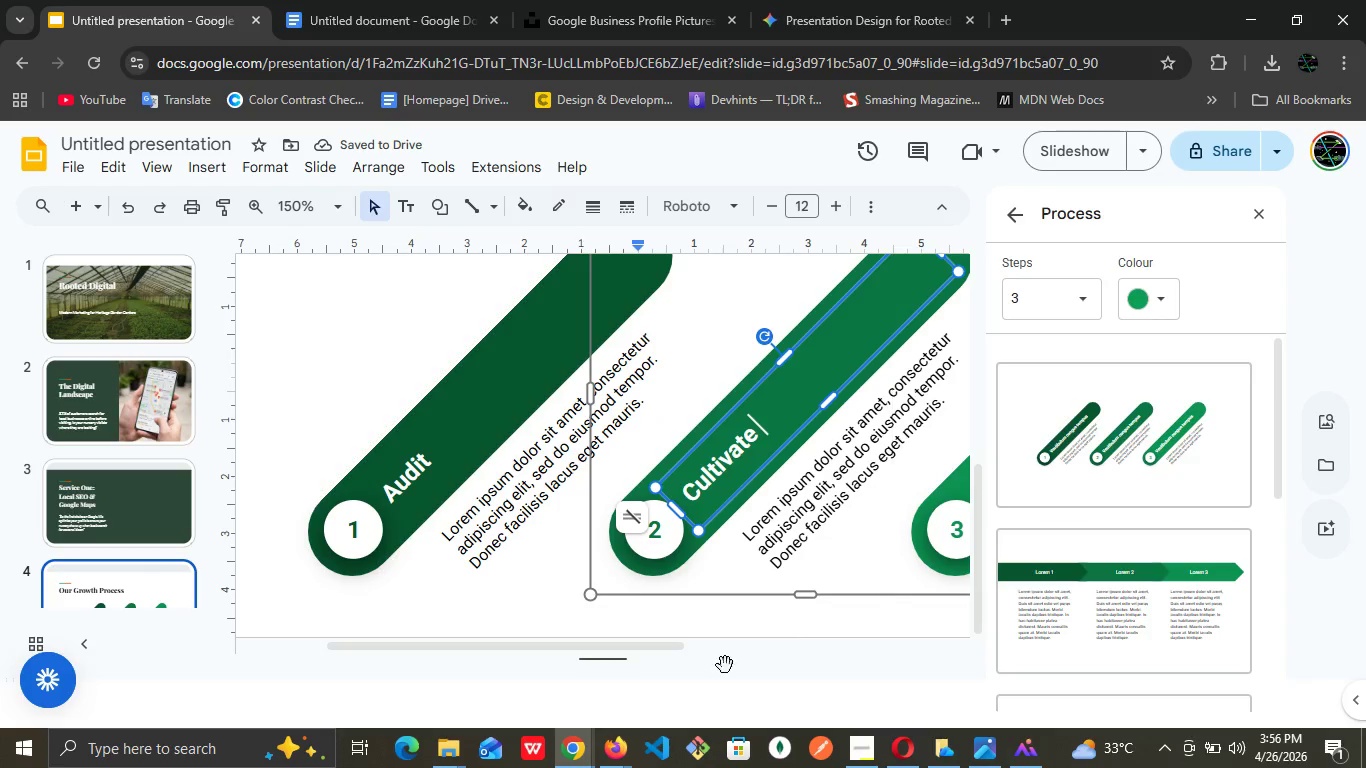 
left_click_drag(start_coordinate=[671, 651], to_coordinate=[789, 619])
 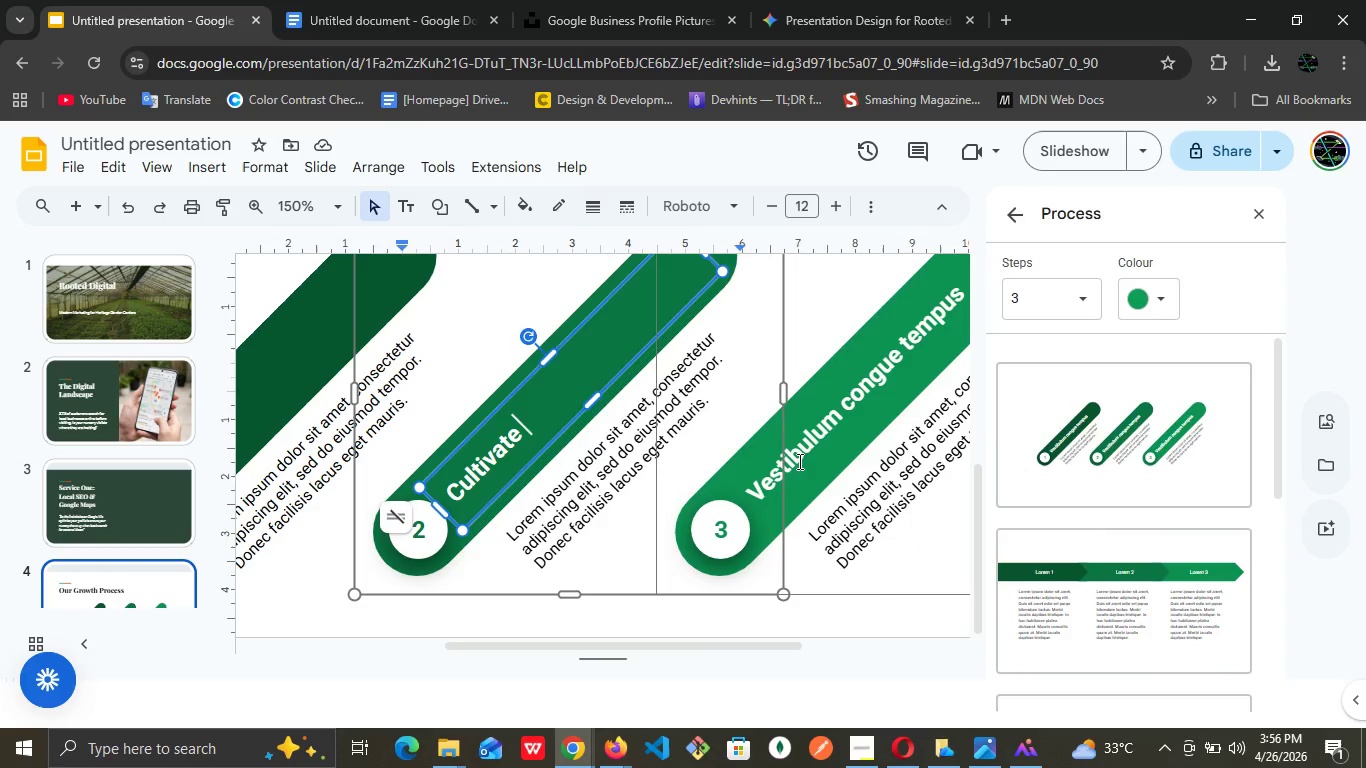 
double_click([798, 461])
 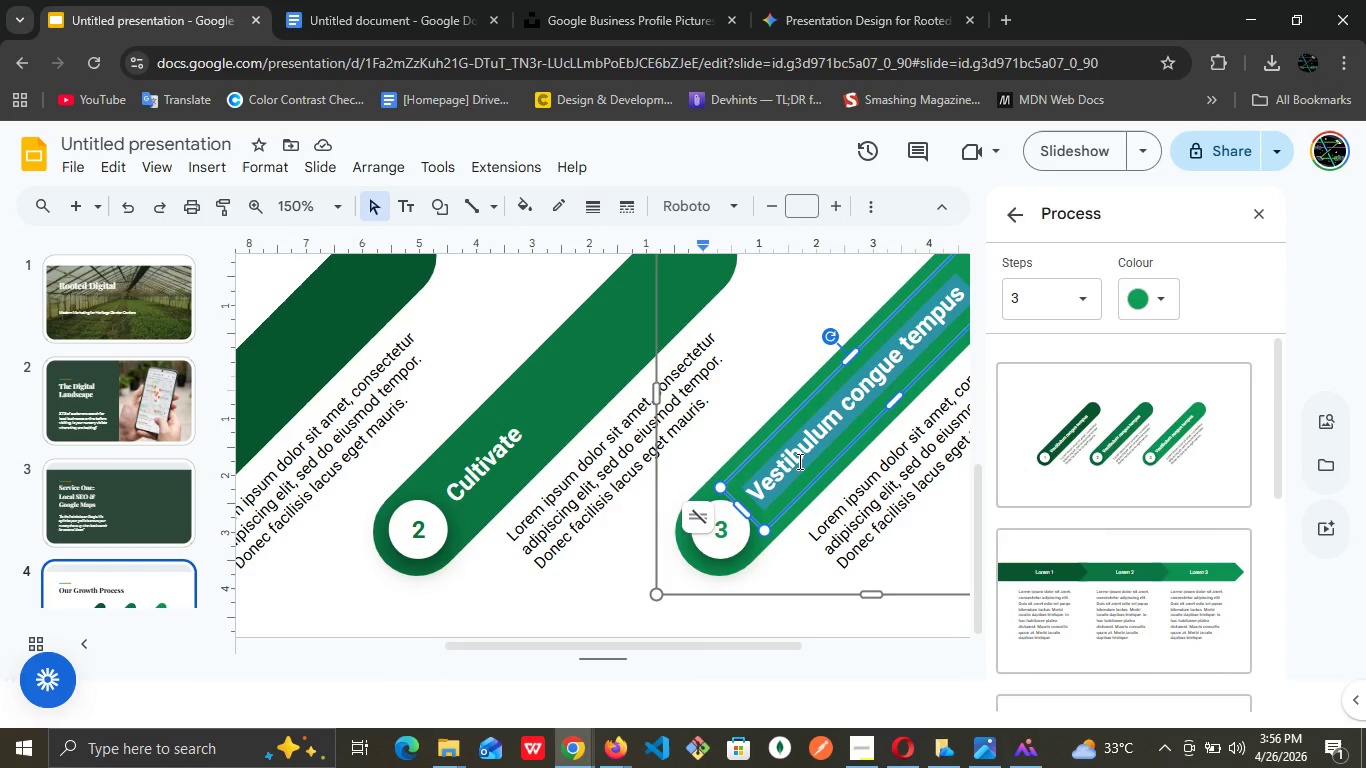 
triple_click([798, 461])
 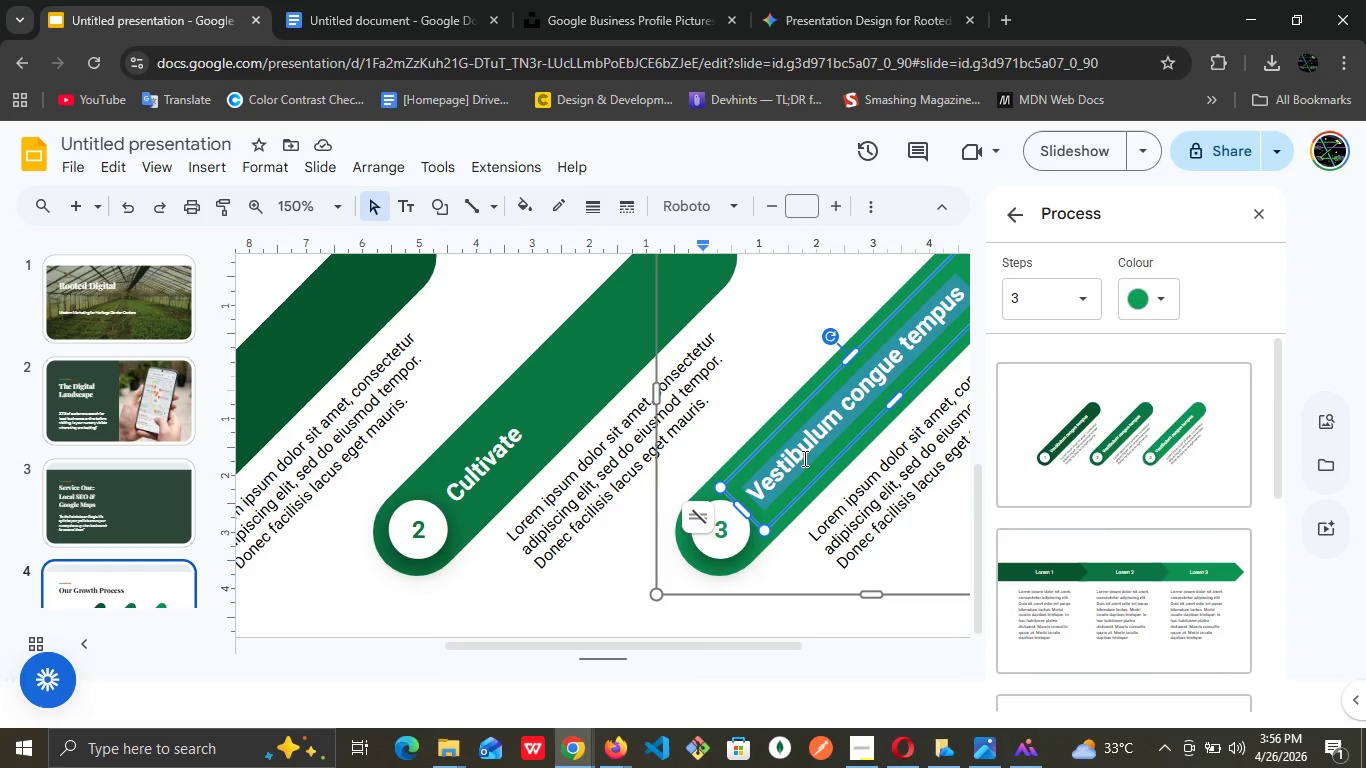 
type(Bloom)
 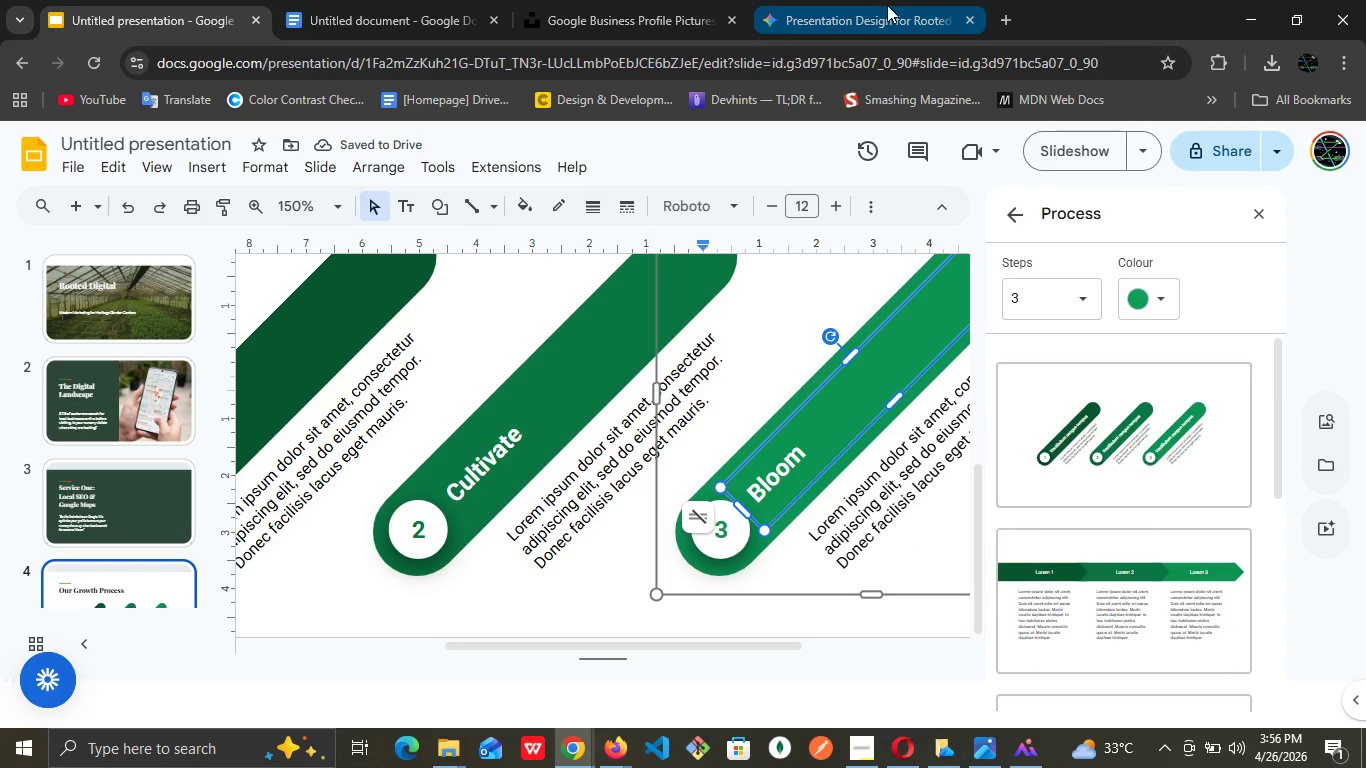 
left_click([887, 5])
 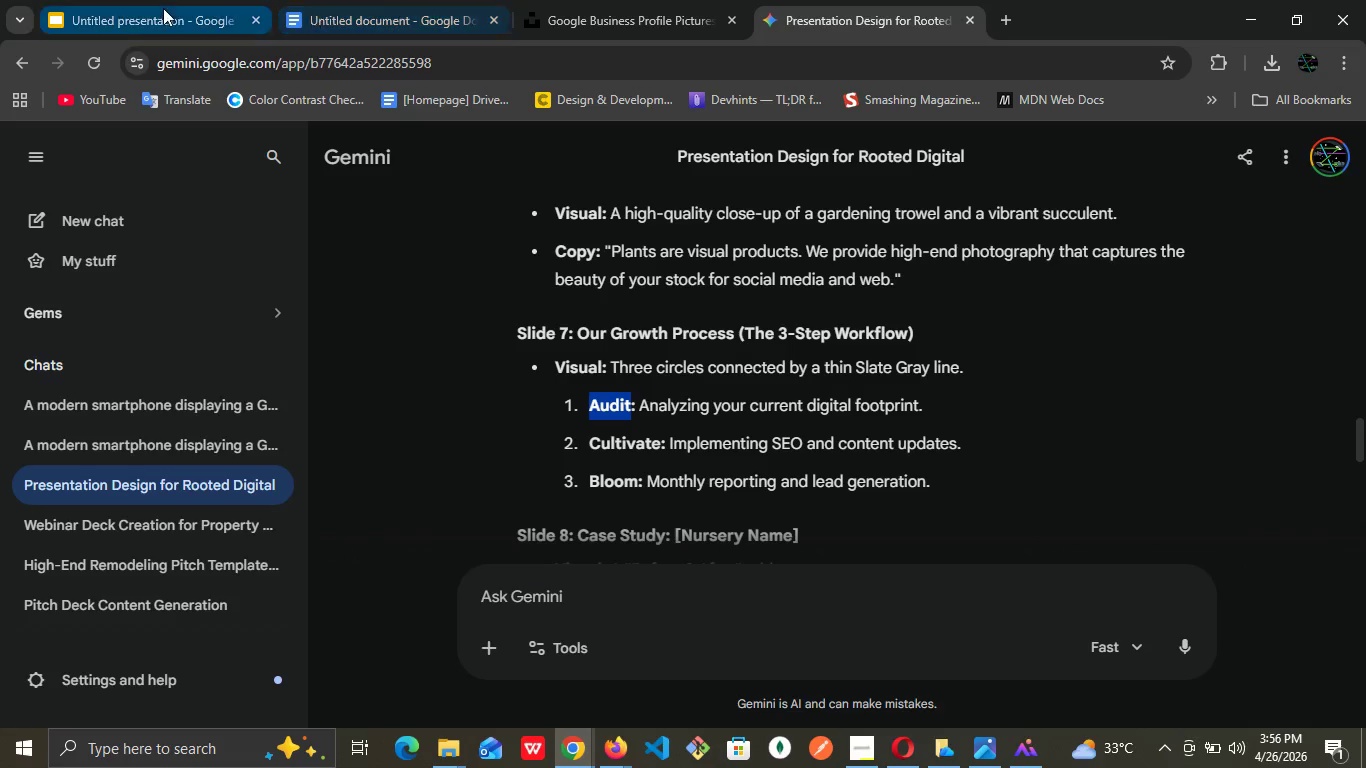 
left_click([164, 0])
 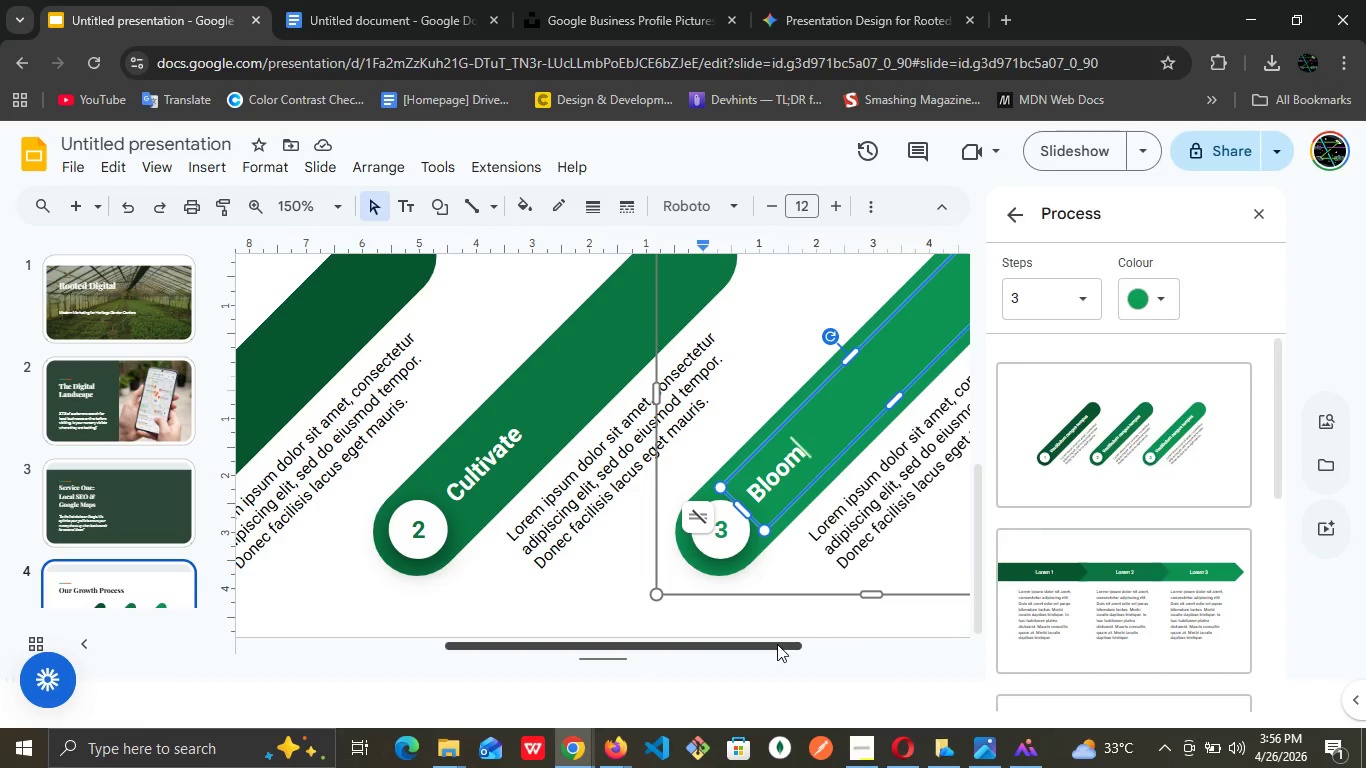 
left_click_drag(start_coordinate=[776, 644], to_coordinate=[663, 652])
 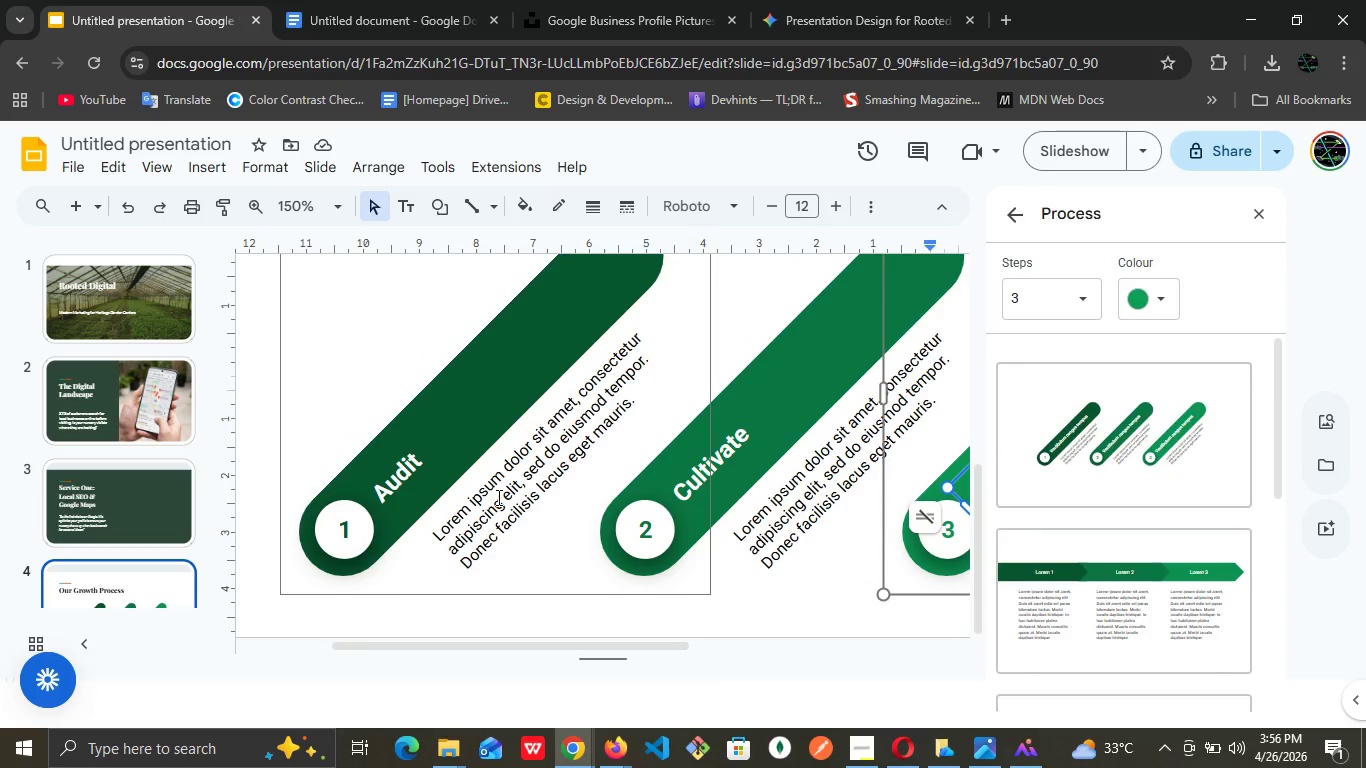 
double_click([497, 497])
 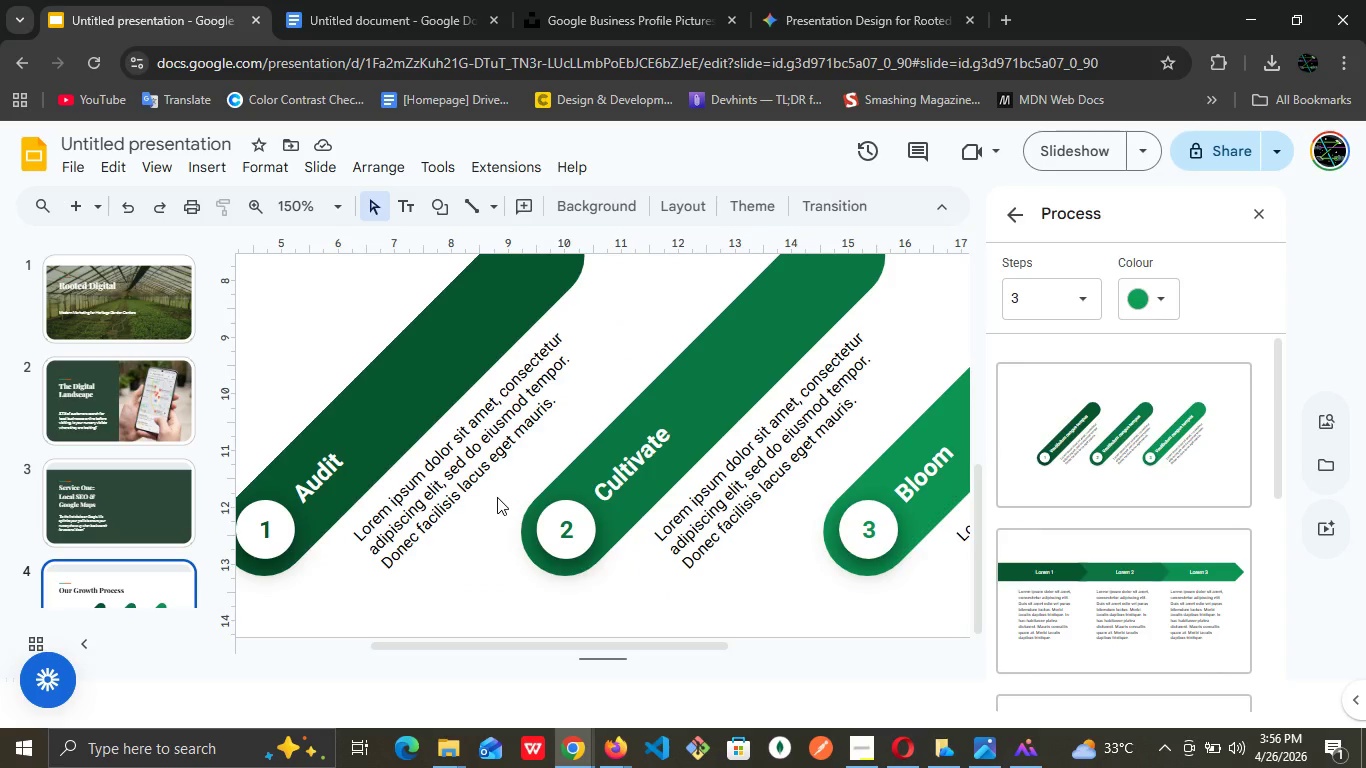 
triple_click([497, 497])
 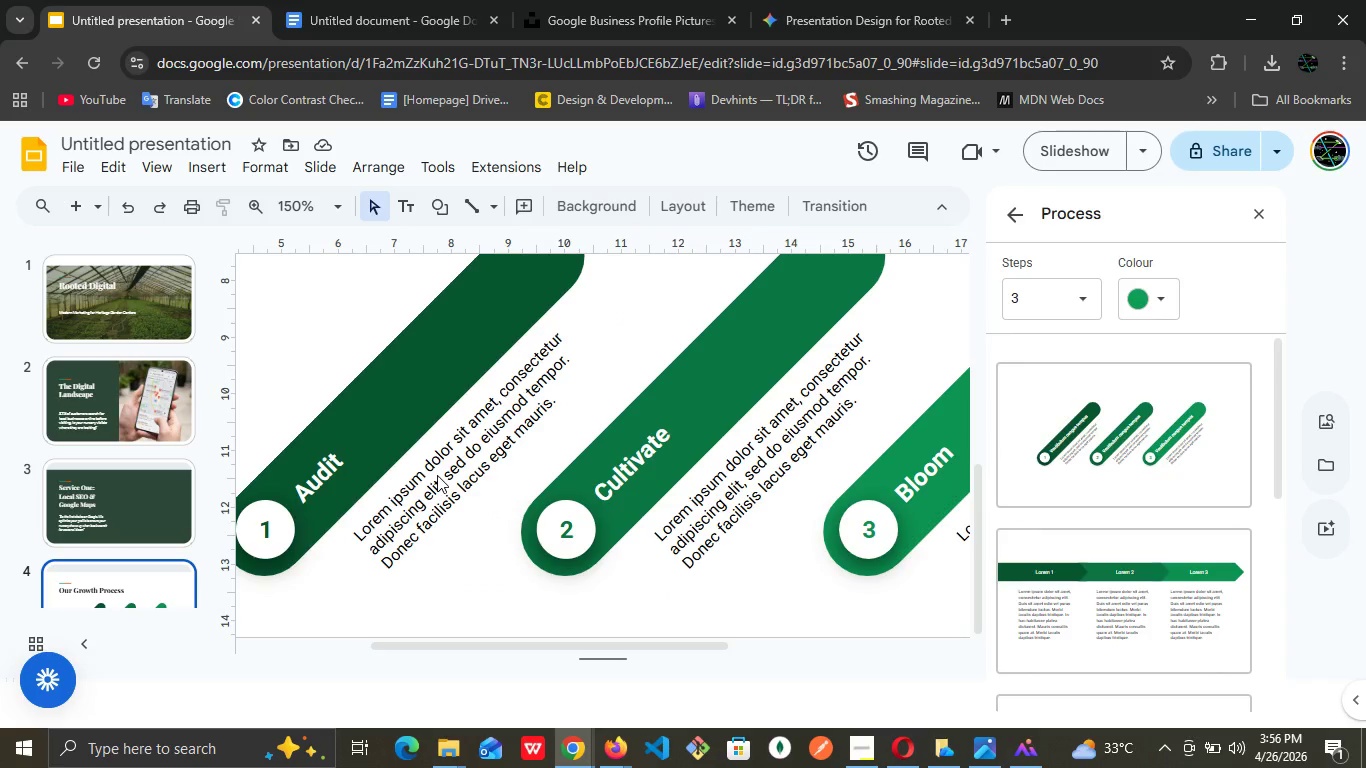 
left_click([437, 475])
 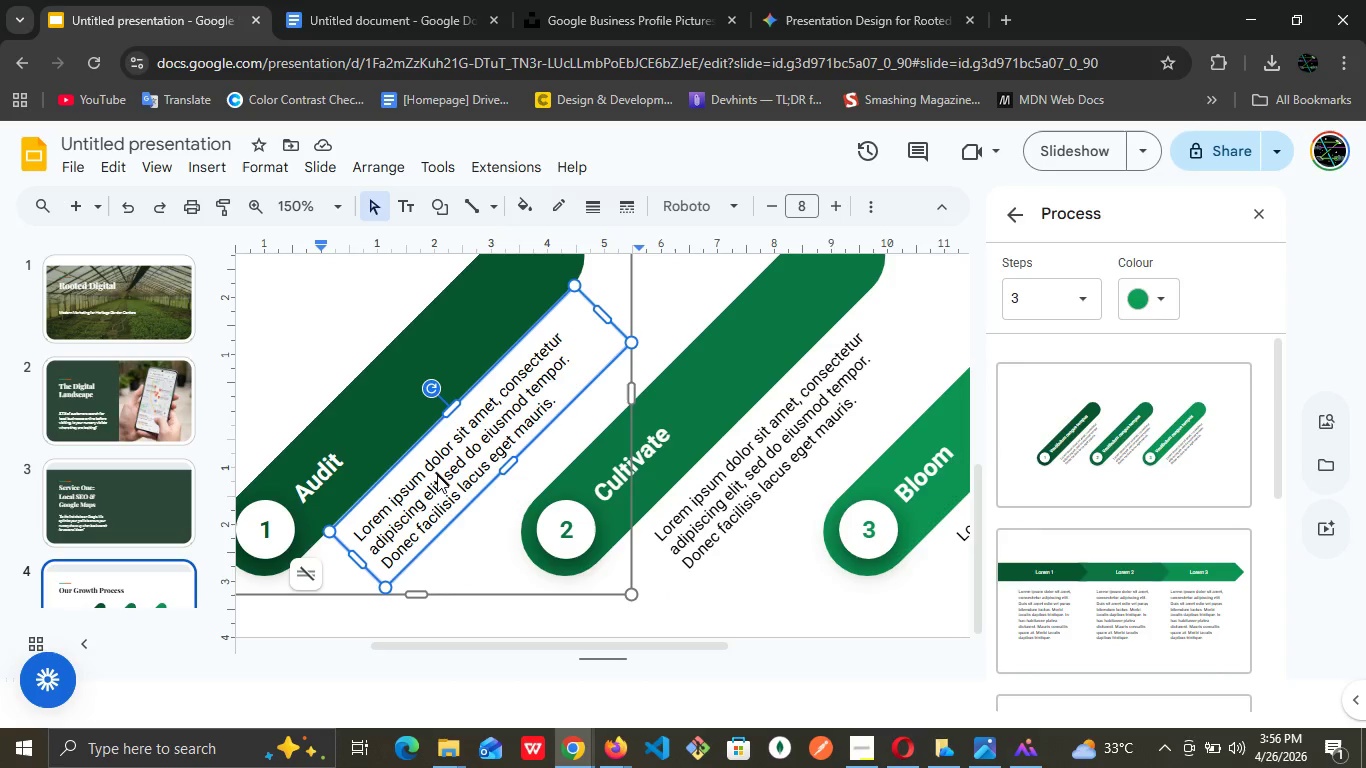 
double_click([437, 475])
 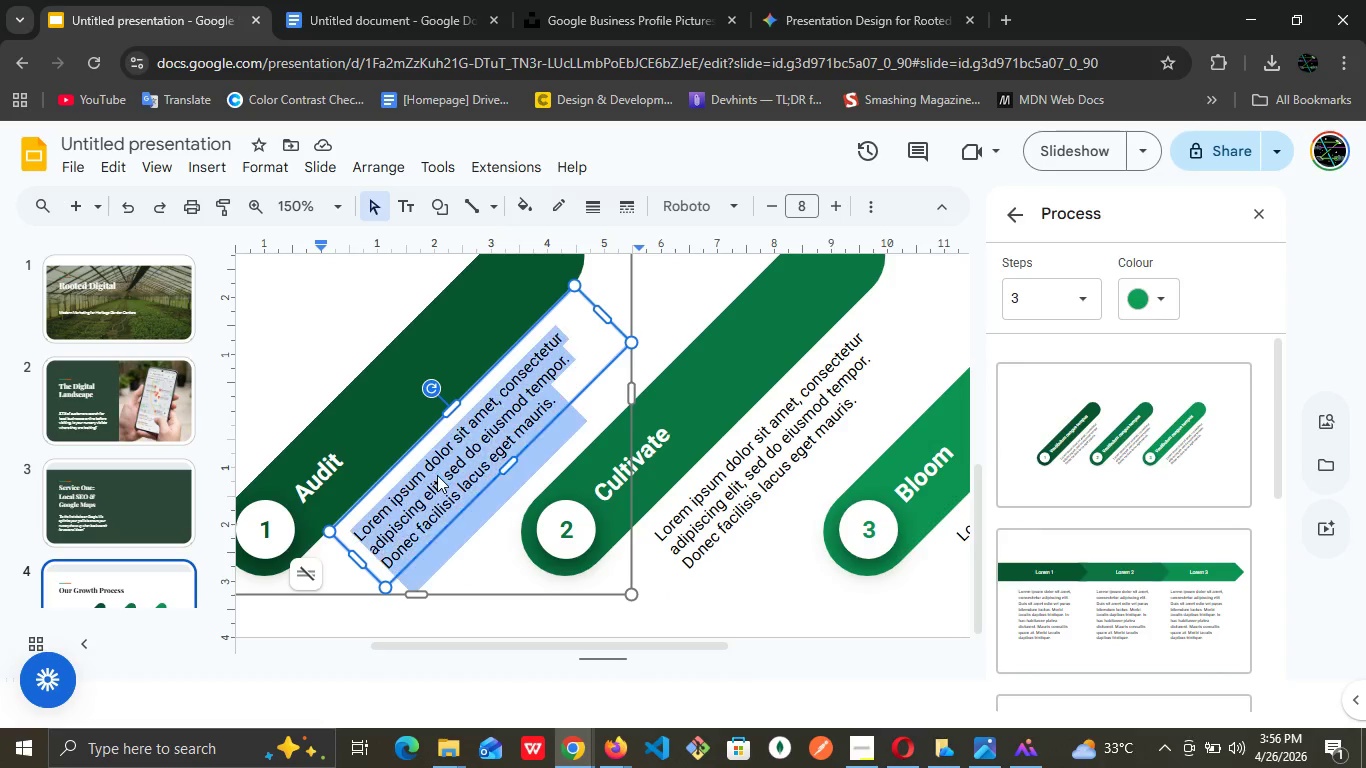 
triple_click([437, 475])
 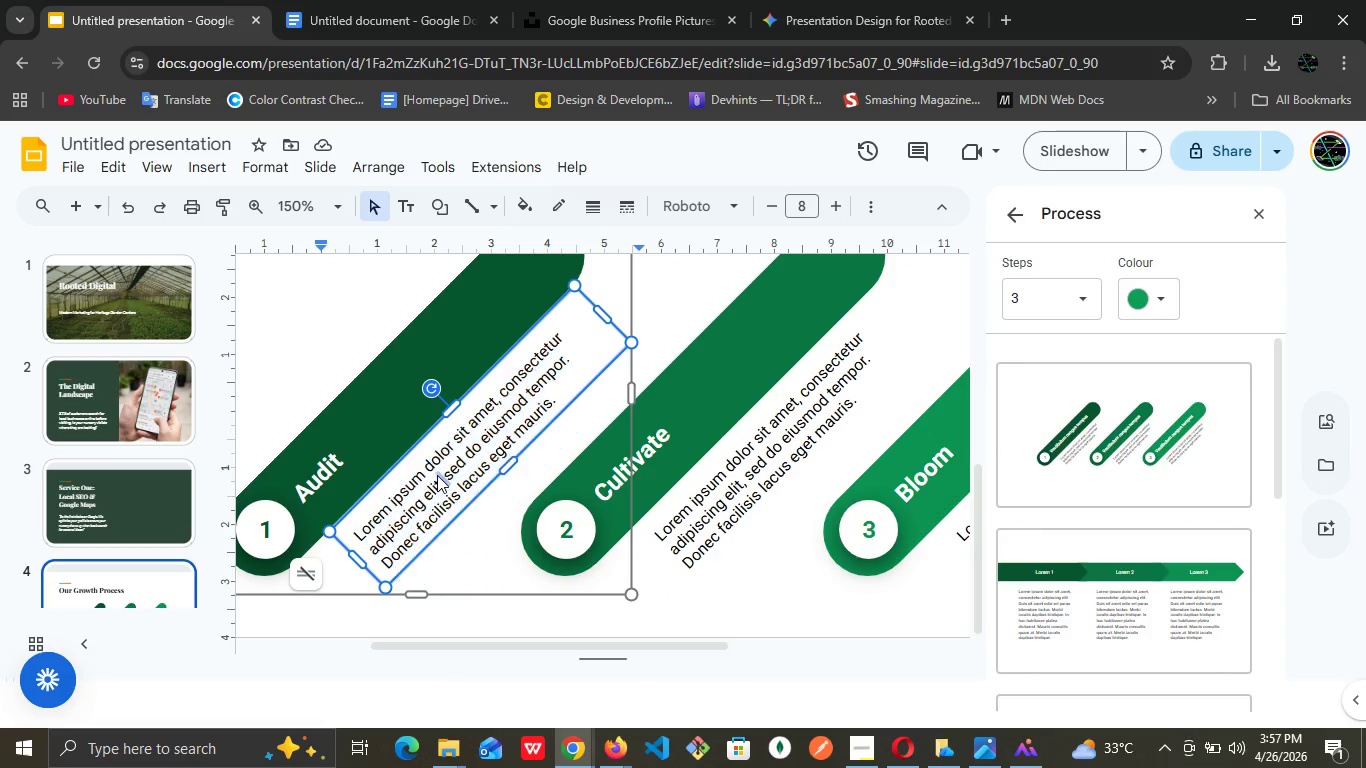 
triple_click([437, 475])
 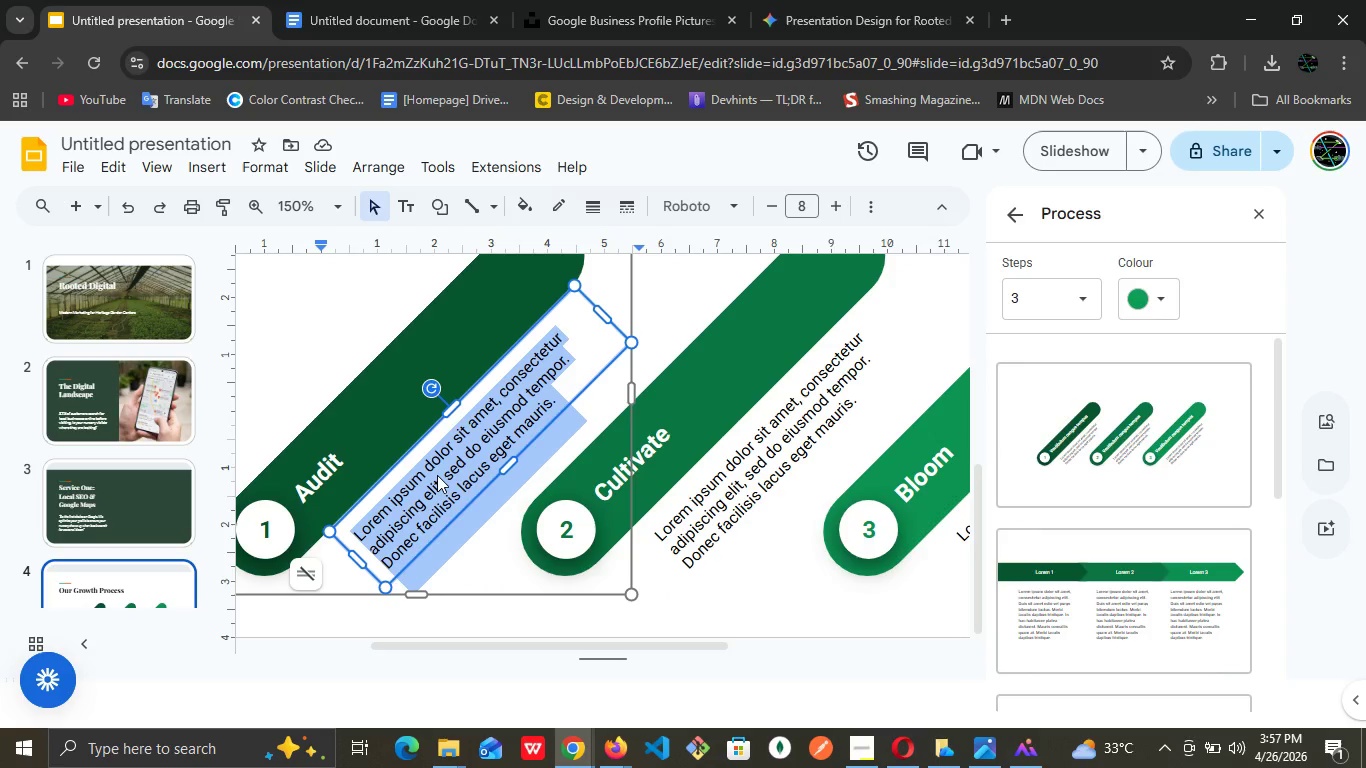 
triple_click([437, 475])
 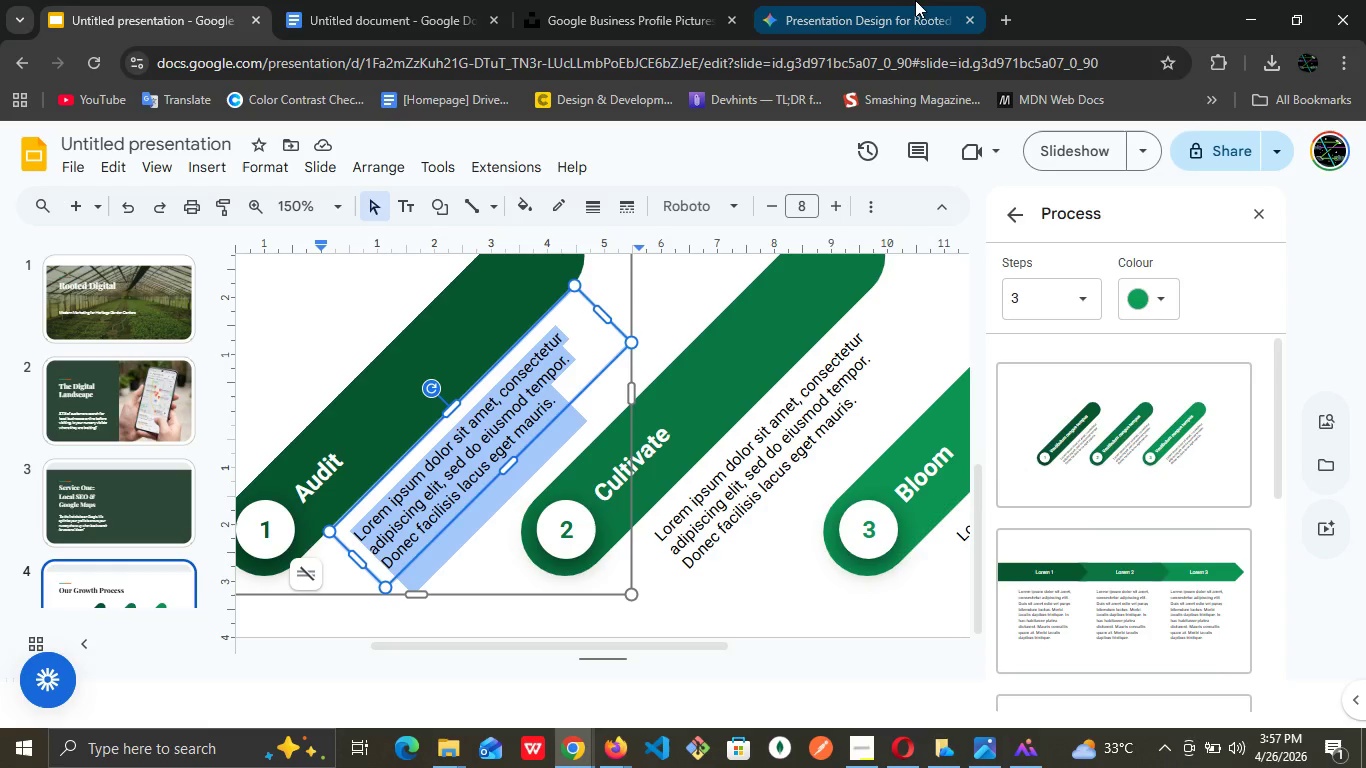 
left_click([917, 0])
 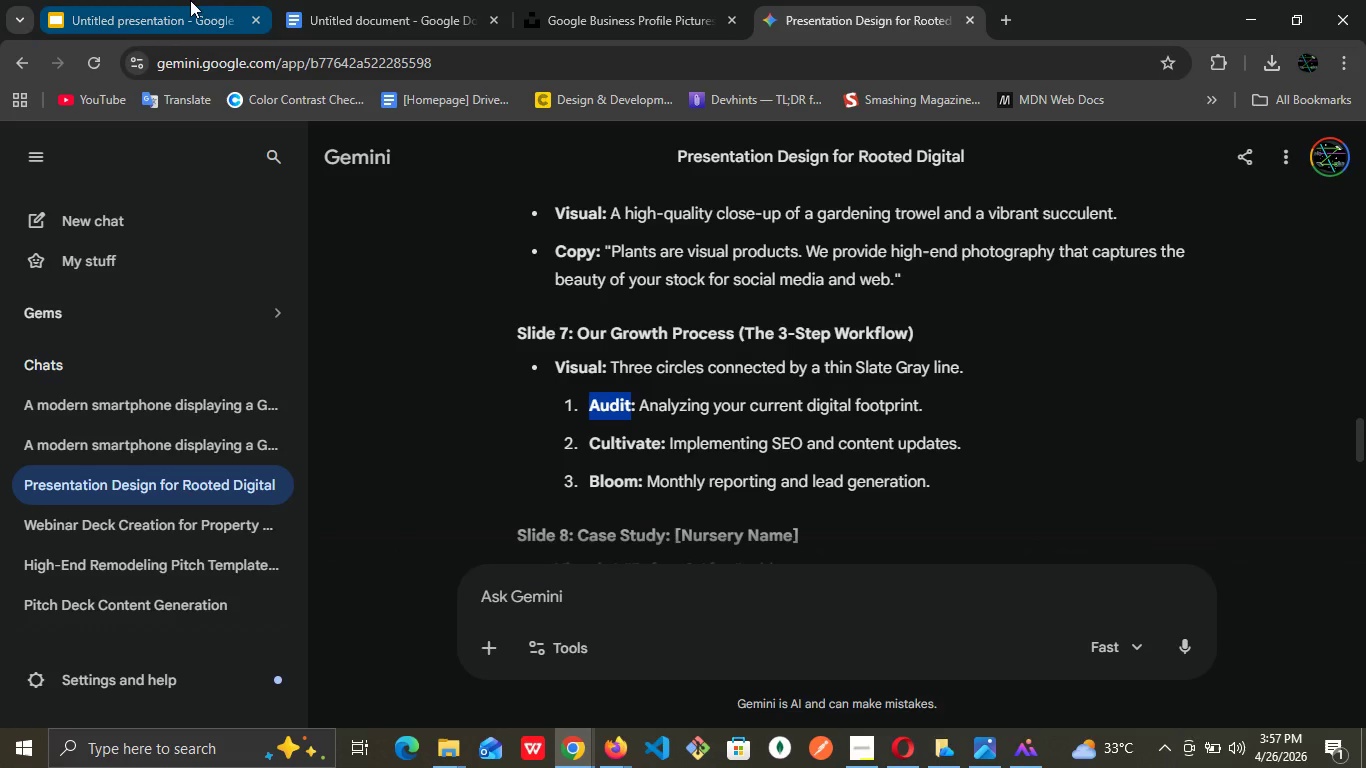 
left_click([190, 0])
 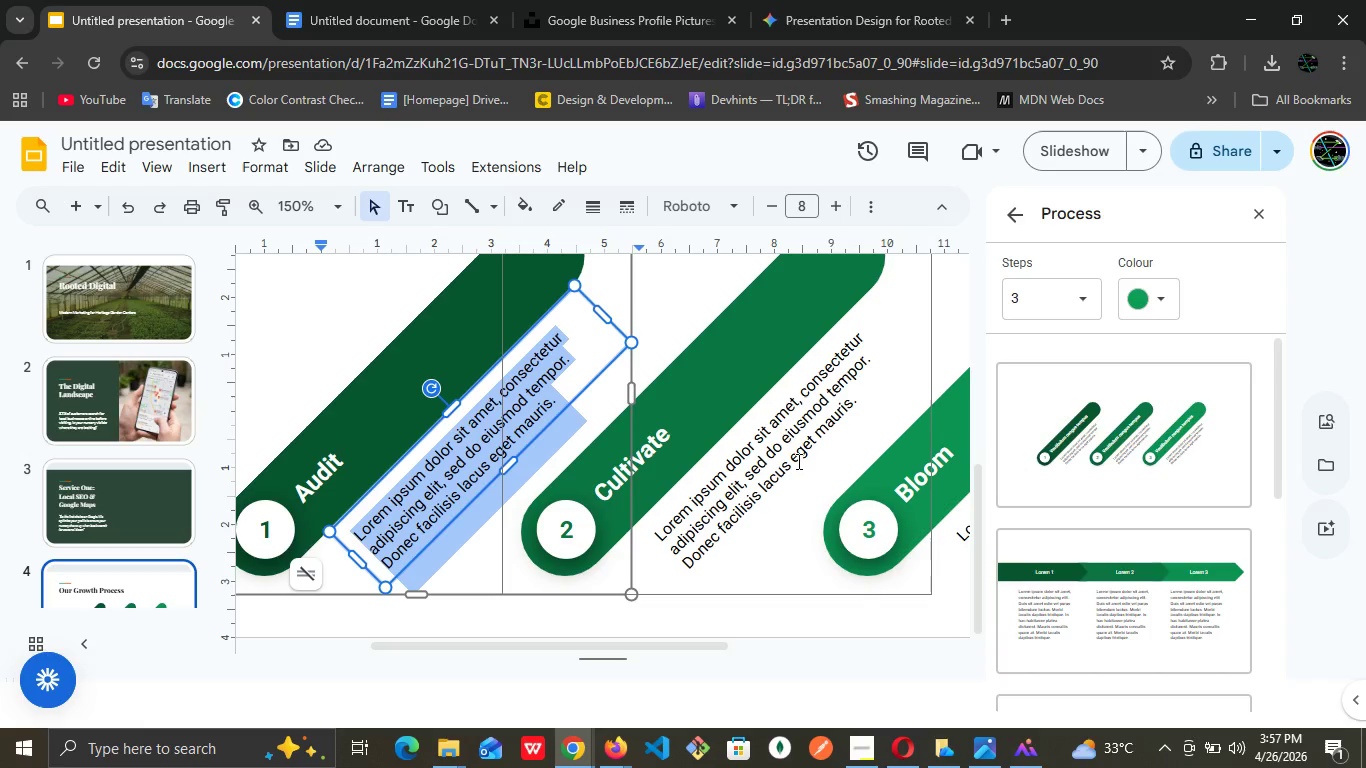 
type(Analysing your )
 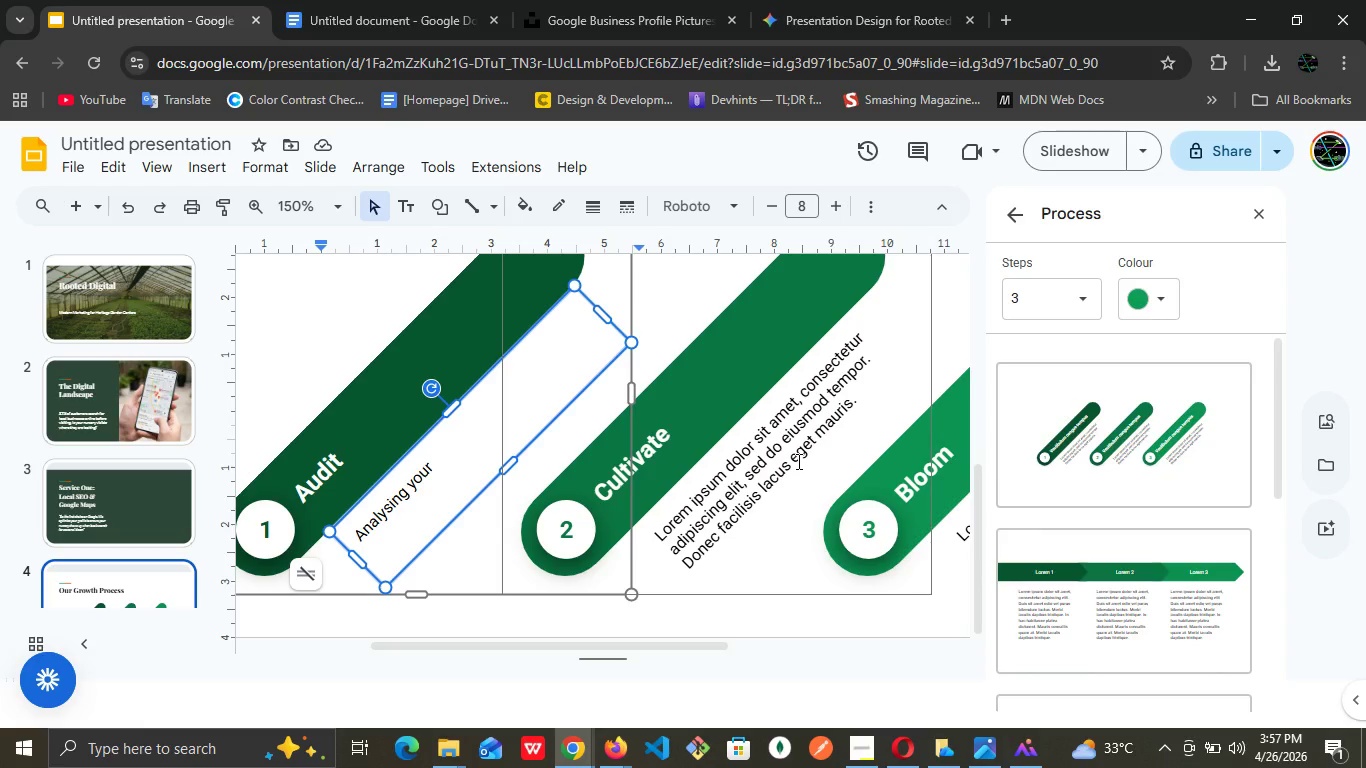 
wait(7.29)
 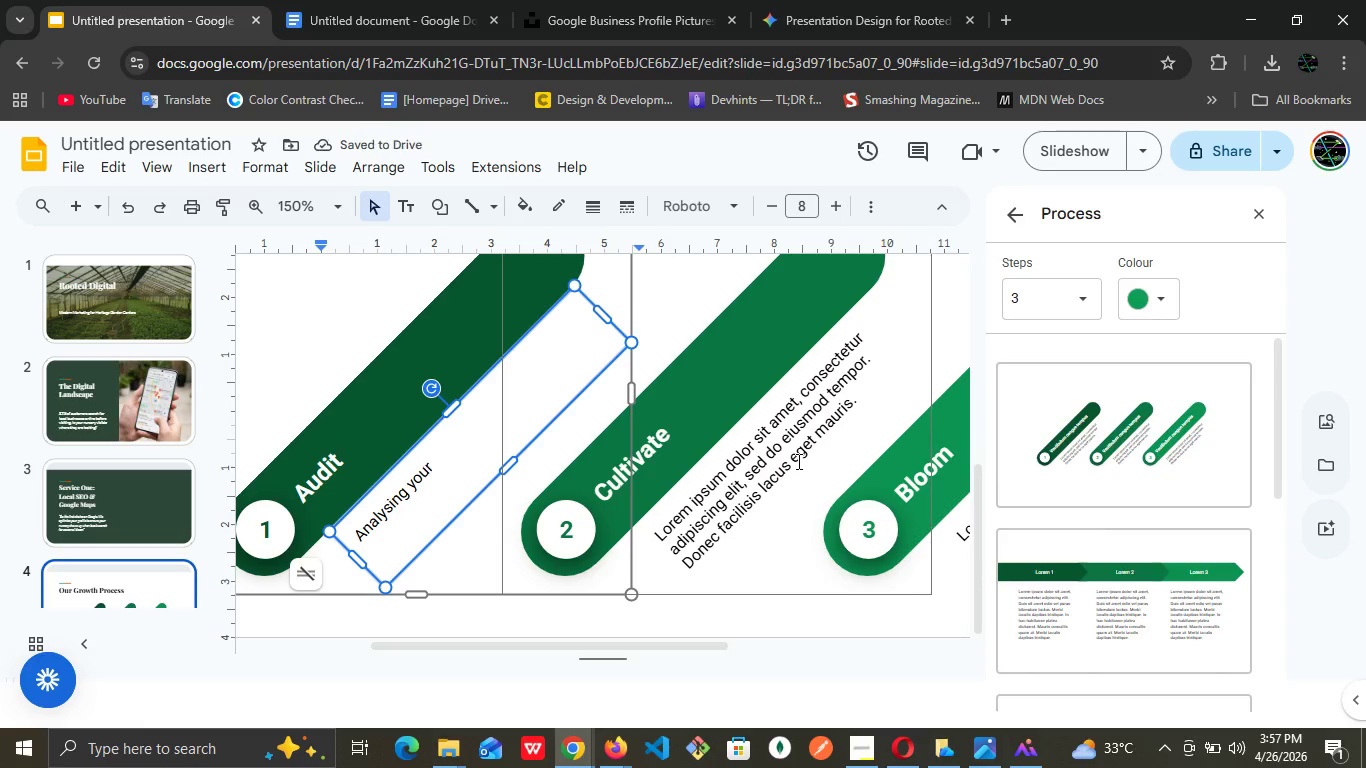 
mouse_move([819, 26])
 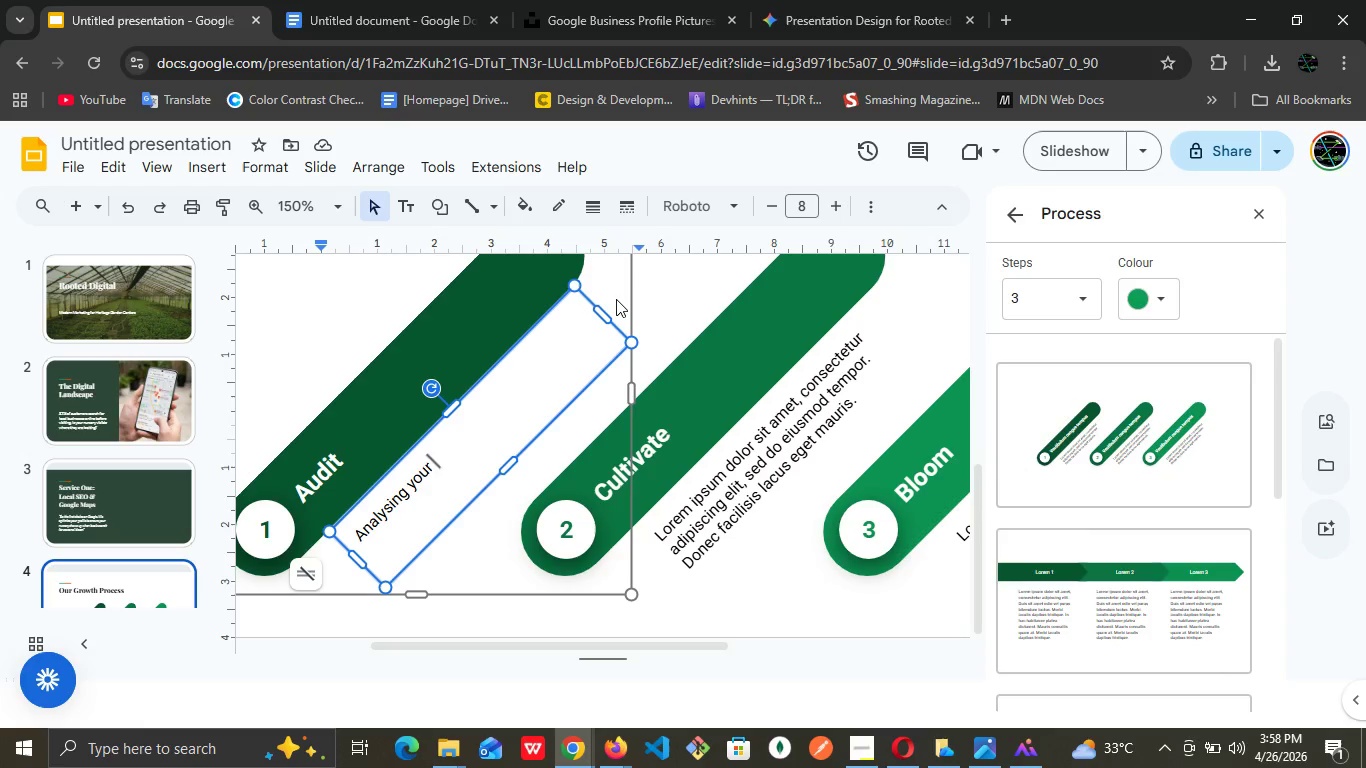 
wait(62.87)
 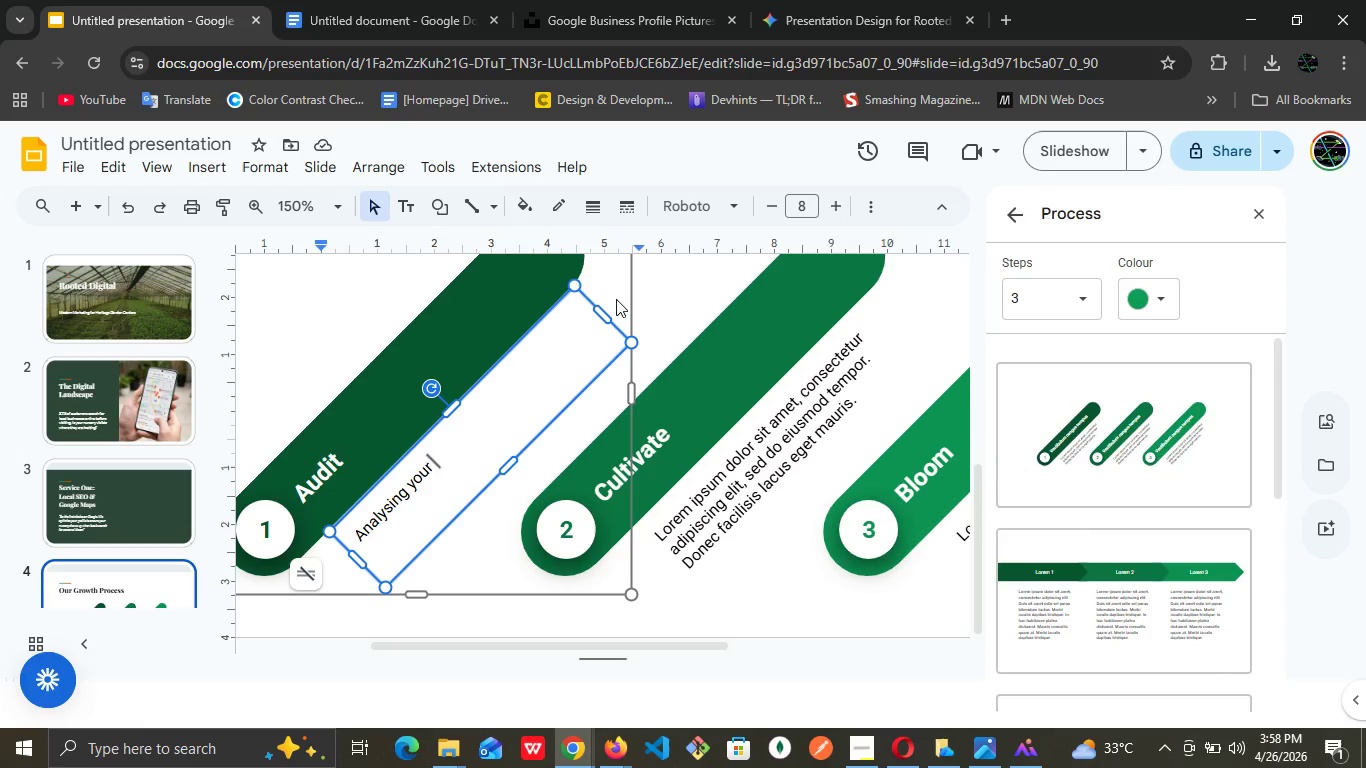 
type(current )
 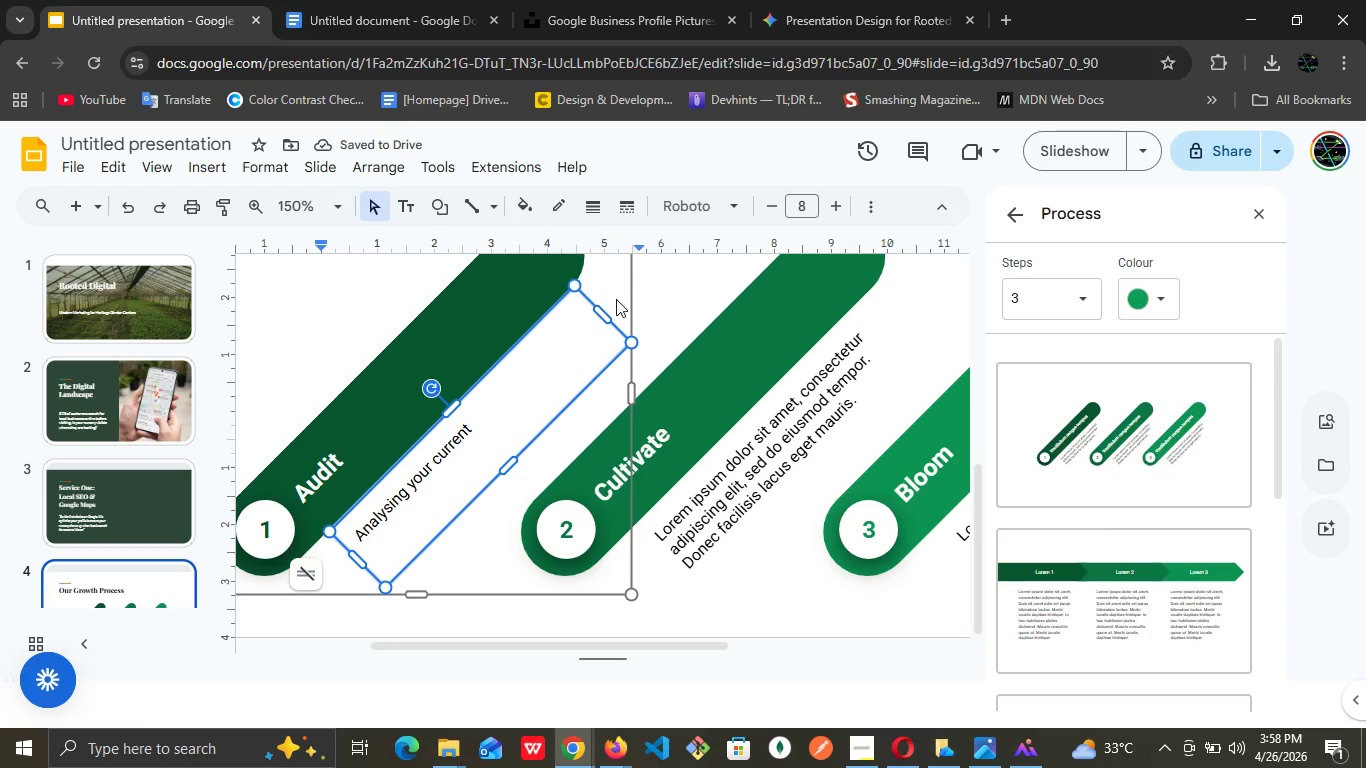 
wait(5.2)
 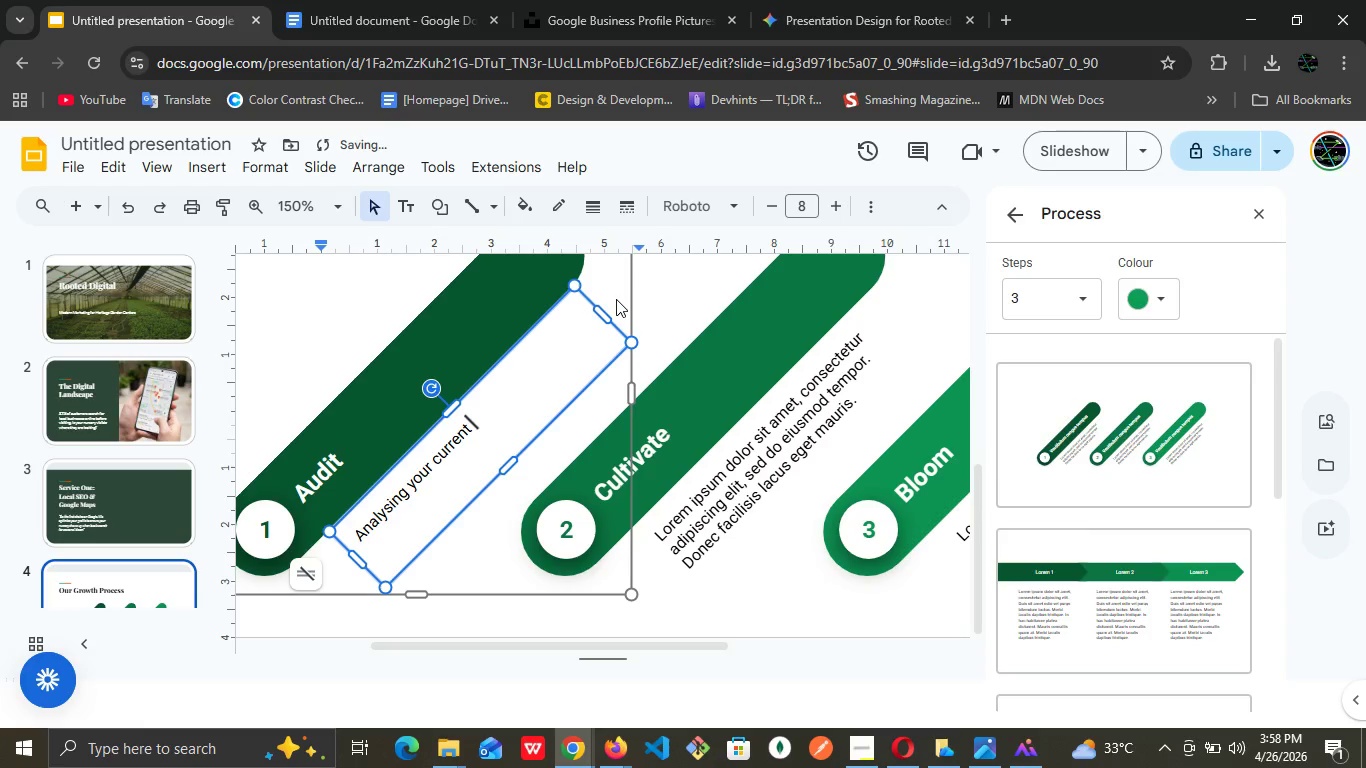 
type(digital footprint )
key(Backspace)
type(.)
 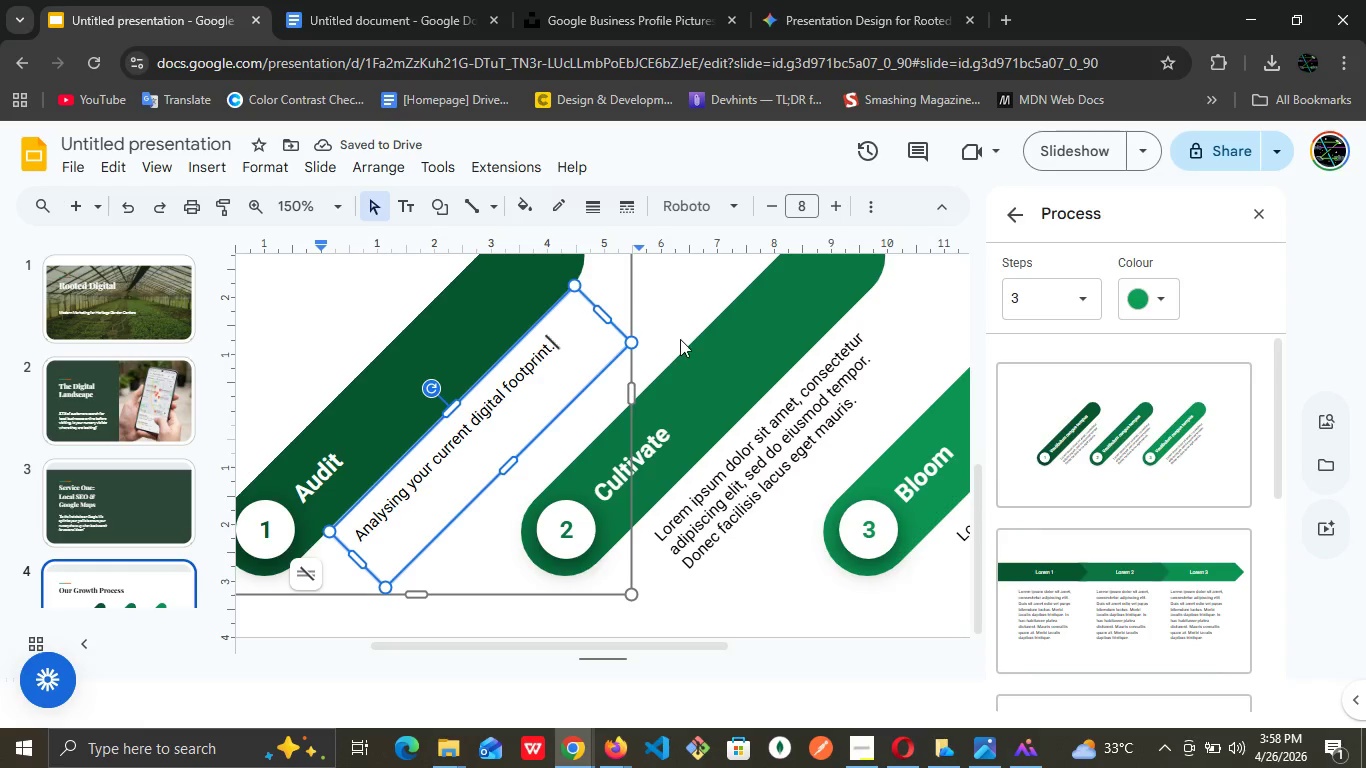 
wait(5.05)
 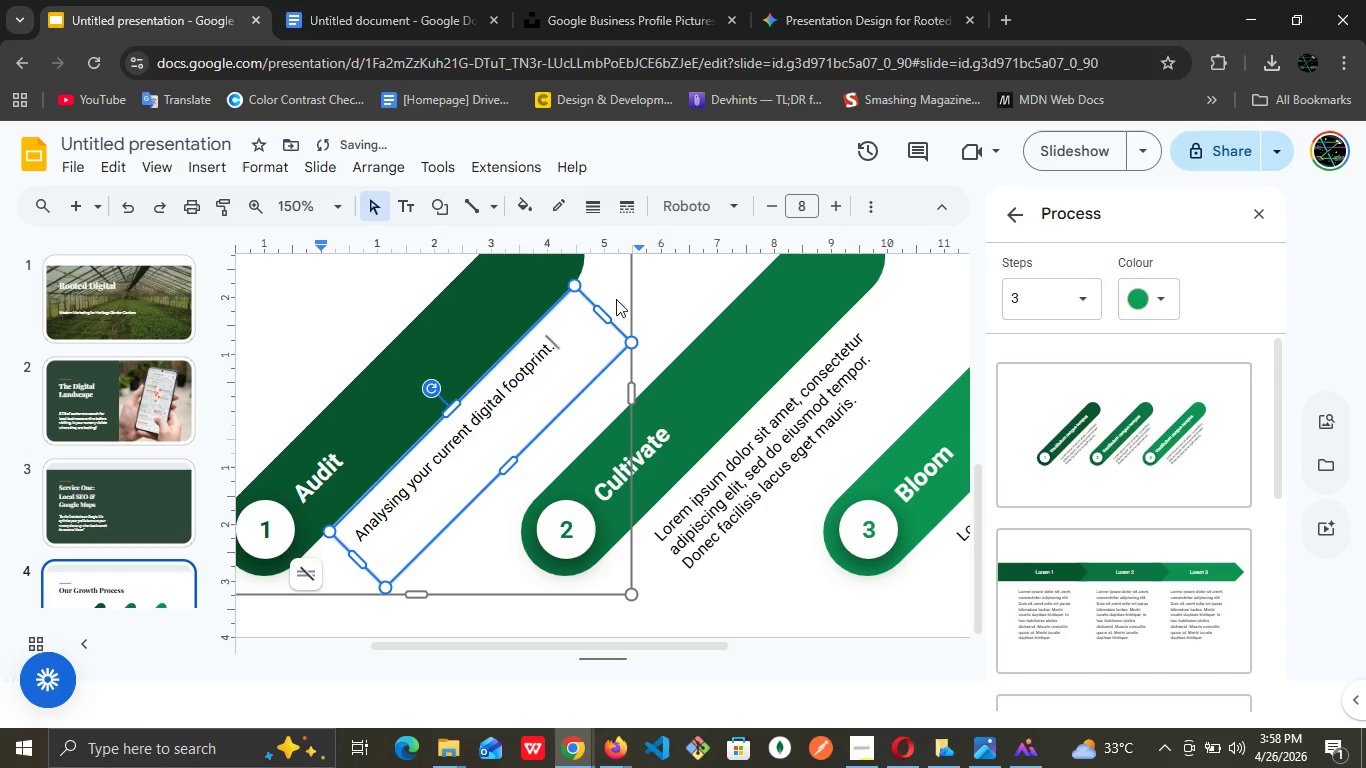 
left_click([704, 376])
 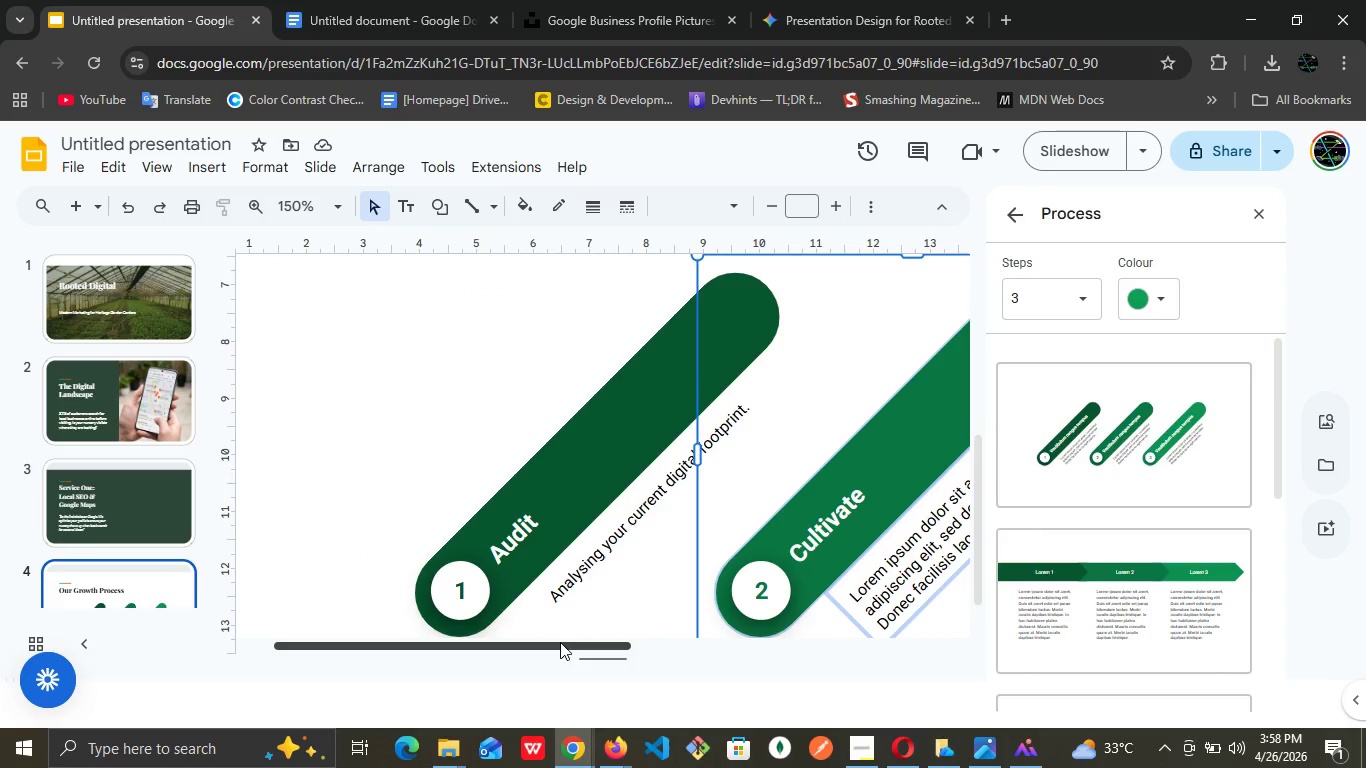 
left_click_drag(start_coordinate=[560, 642], to_coordinate=[685, 645])
 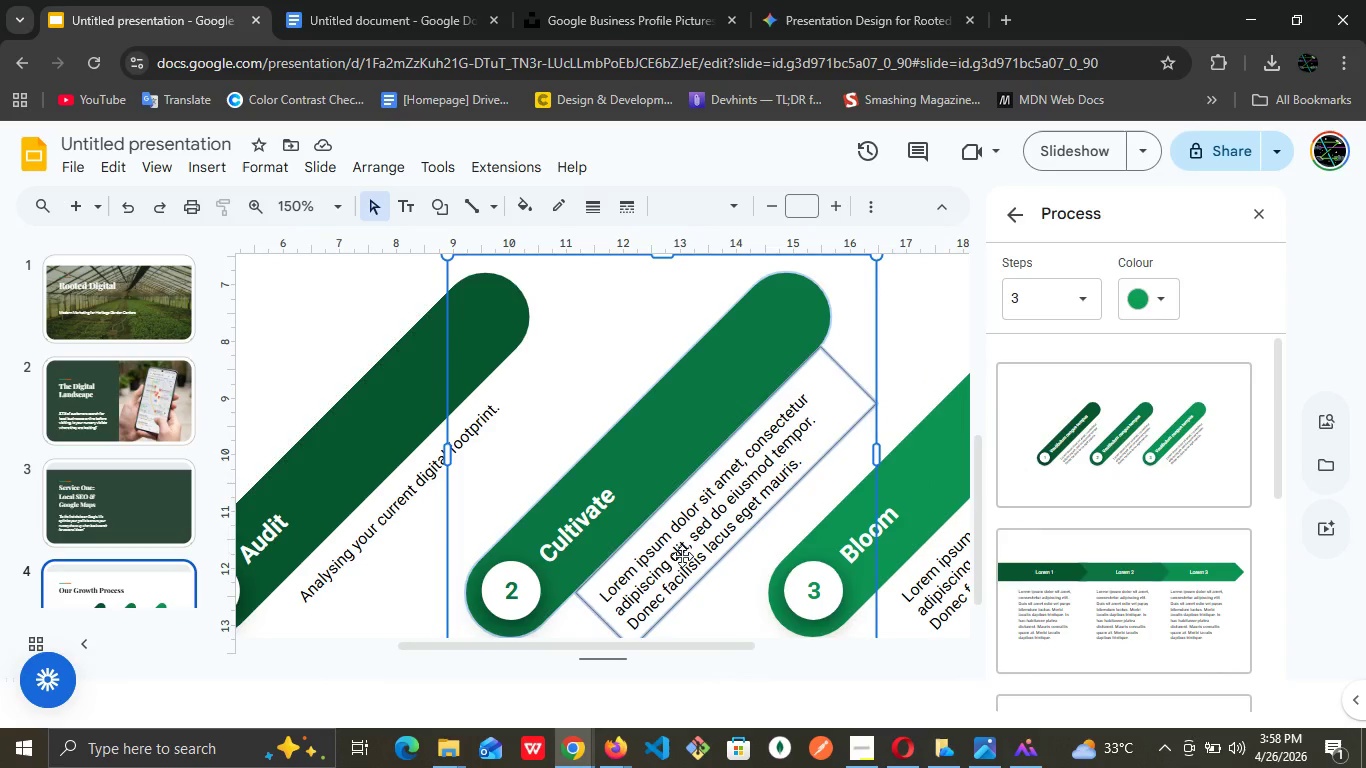 
left_click([682, 555])
 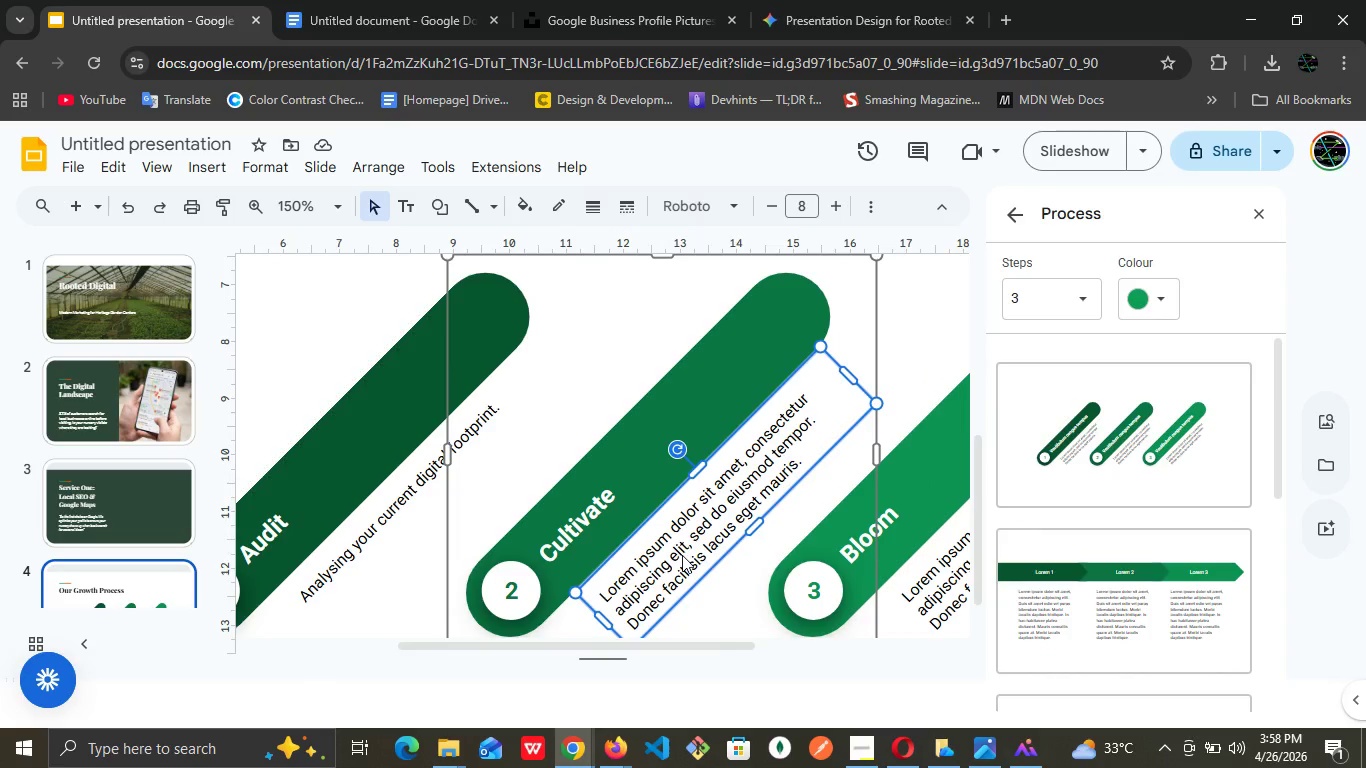 
double_click([682, 555])
 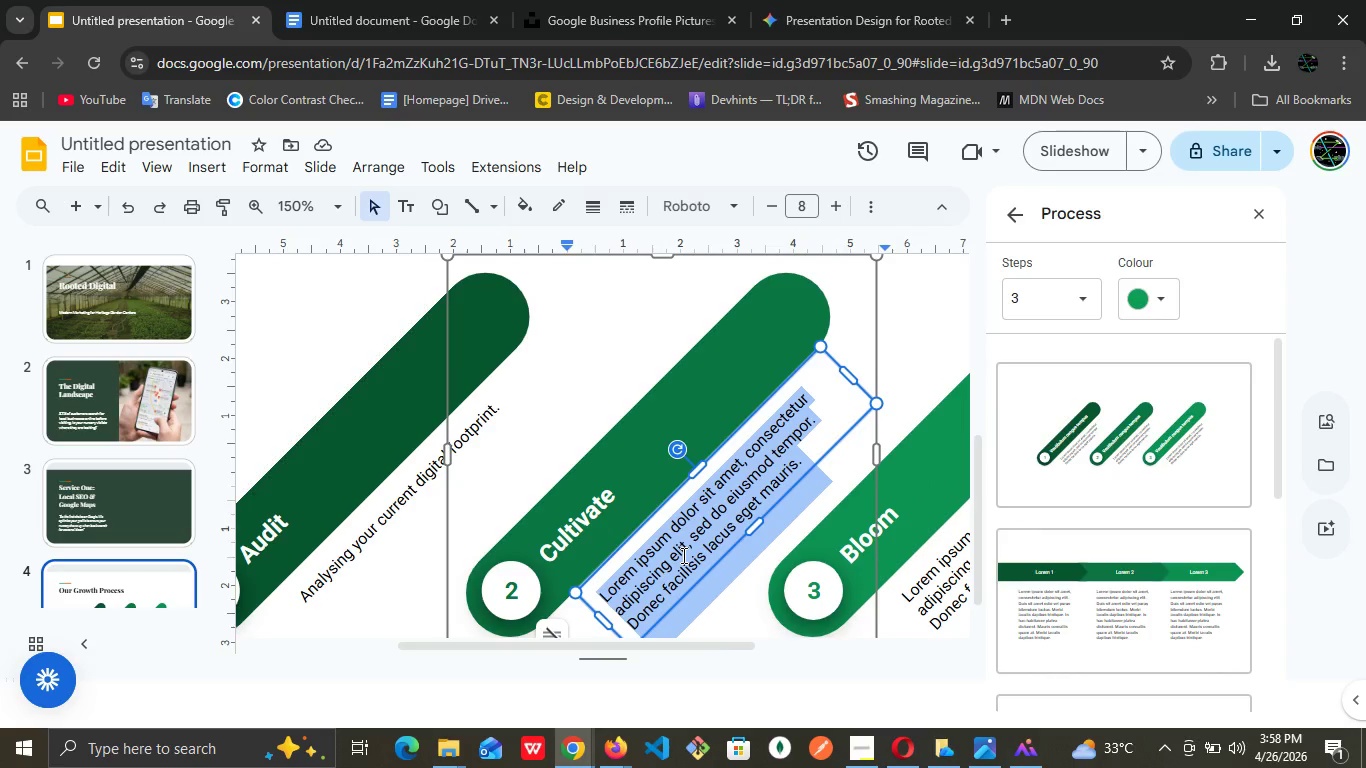 
triple_click([682, 555])
 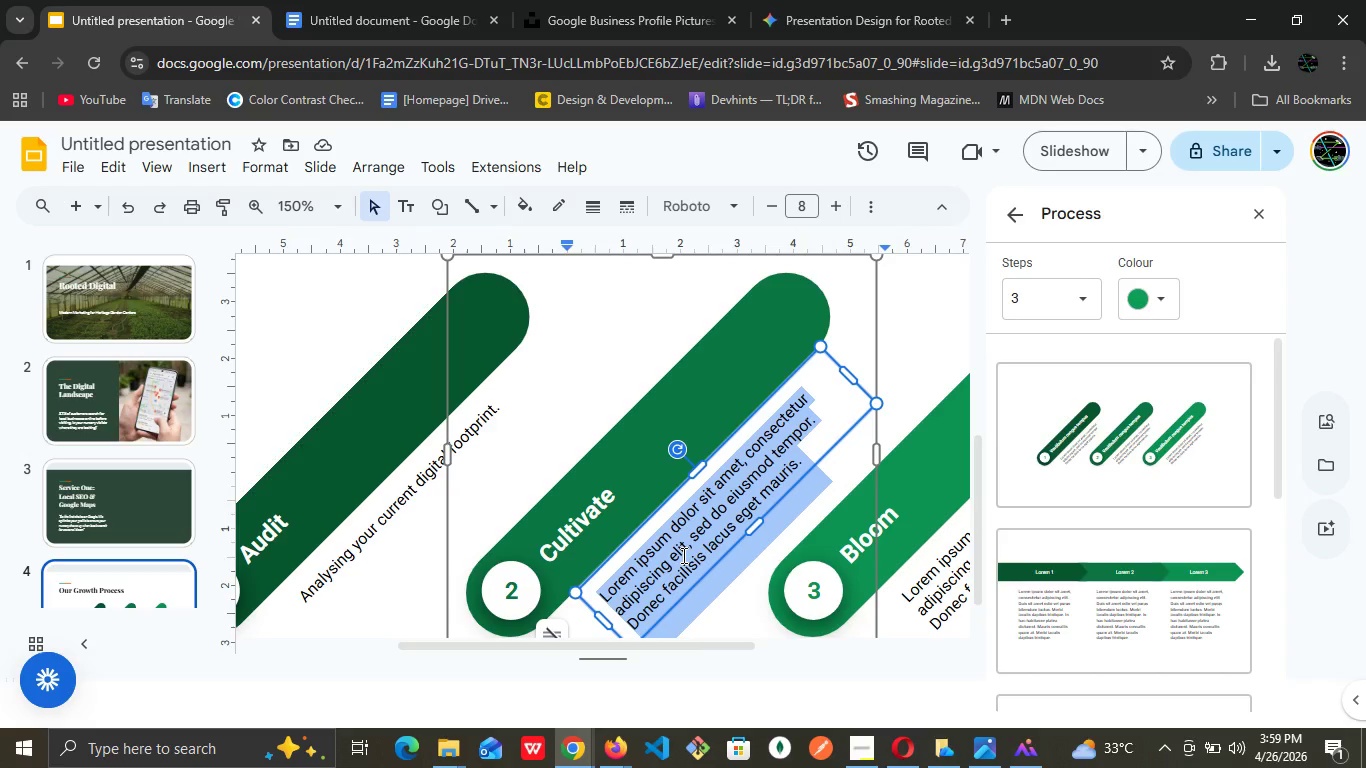 
type(Implementing SEO and content updates.)
 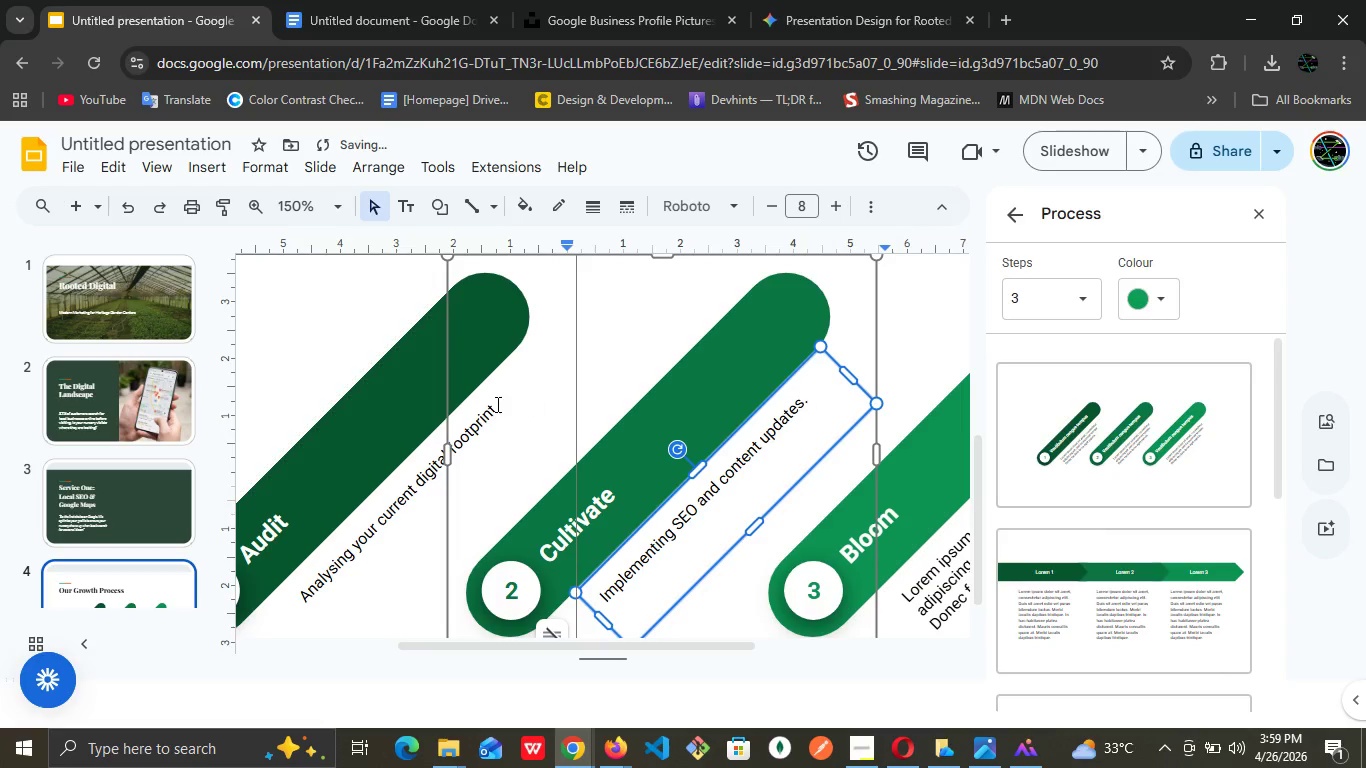 
left_click([496, 404])
 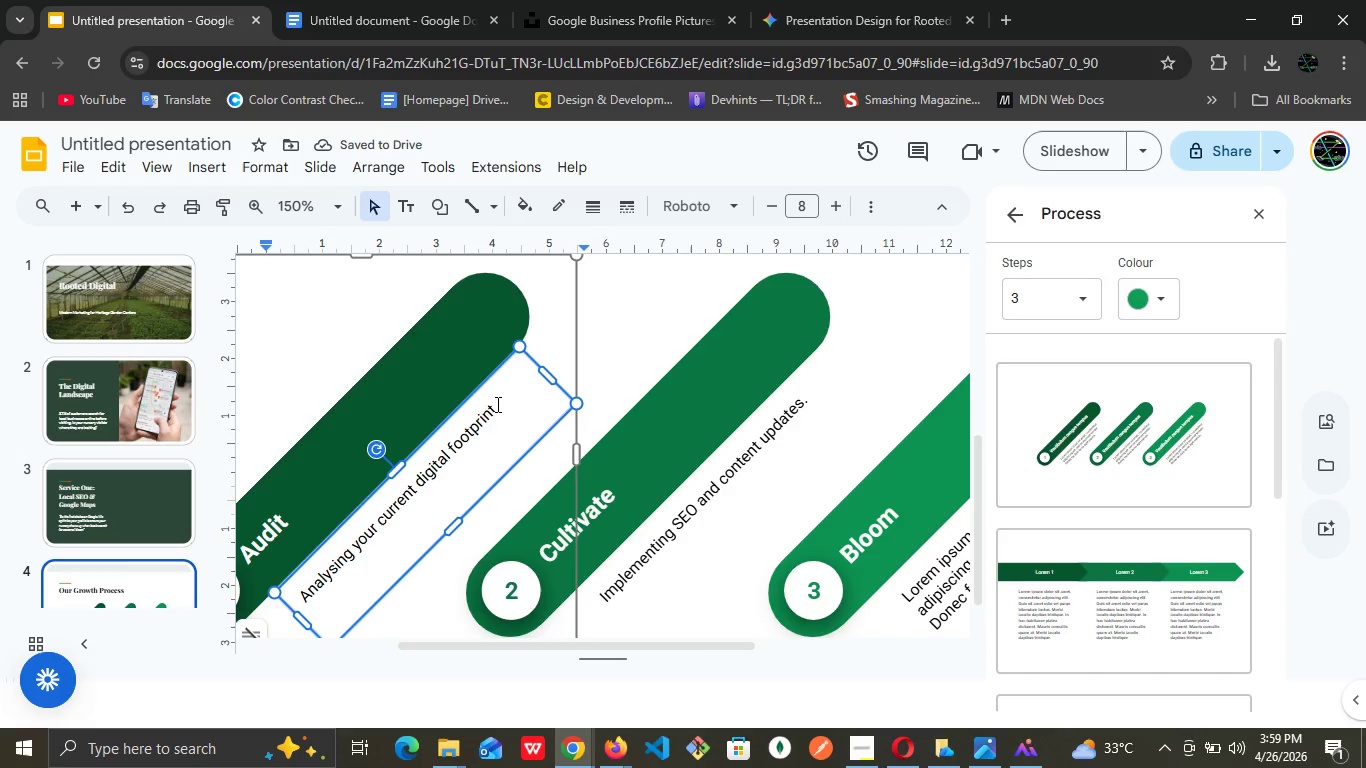 
key(Backspace)
 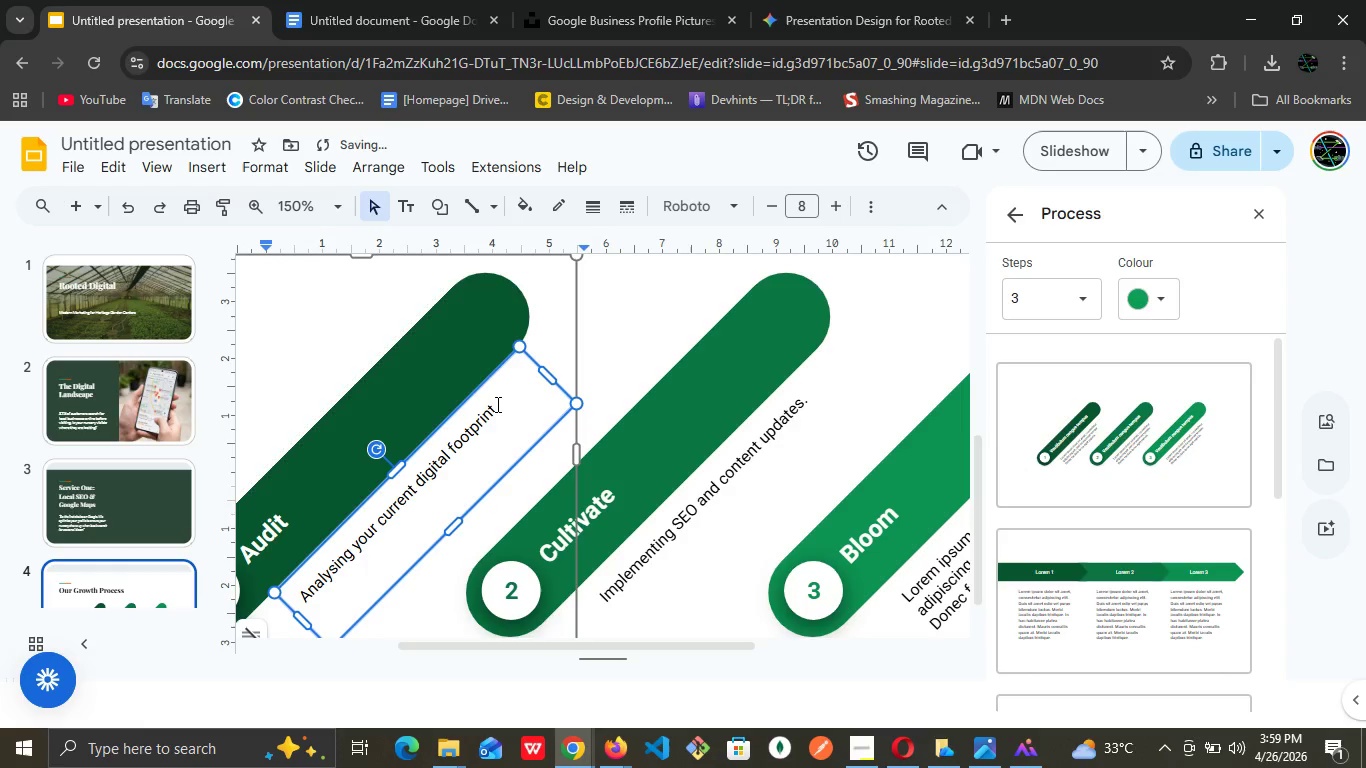 
key(Period)
 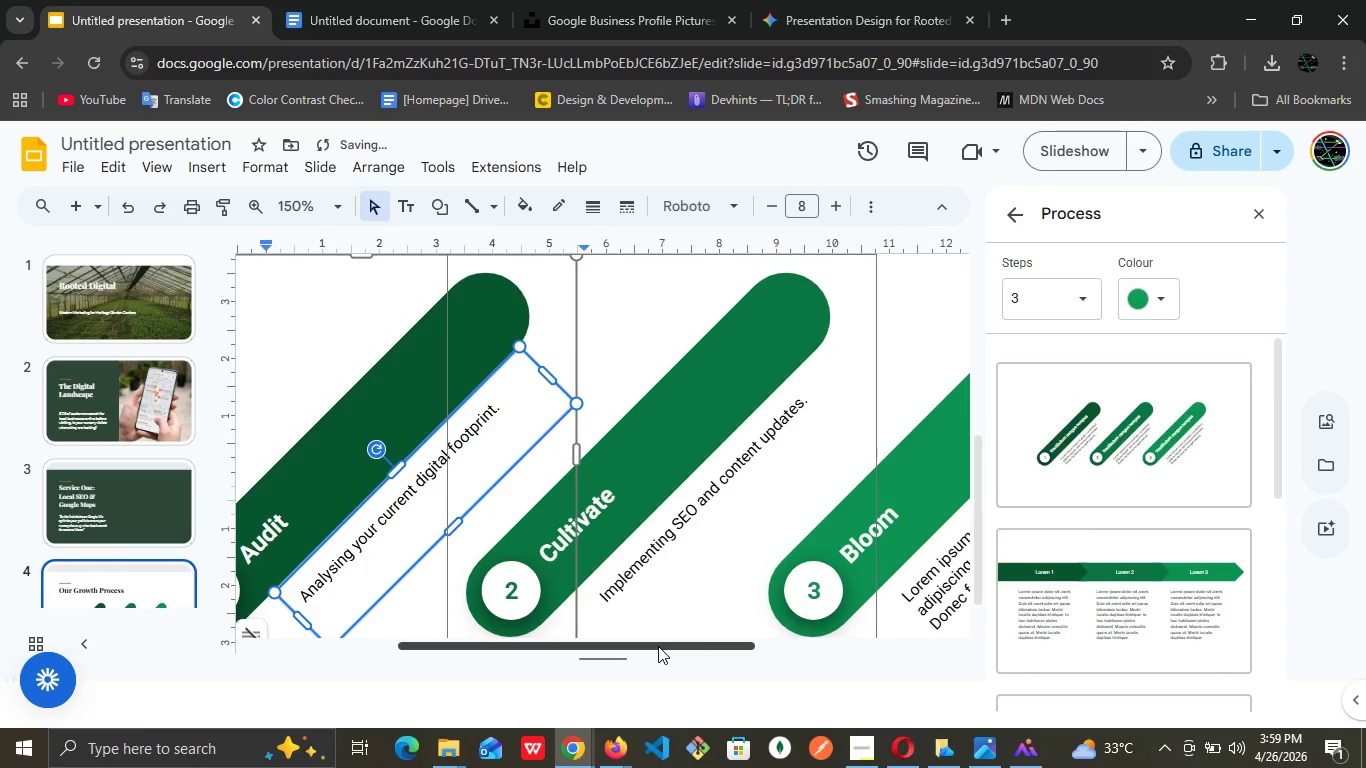 
left_click_drag(start_coordinate=[658, 646], to_coordinate=[794, 663])
 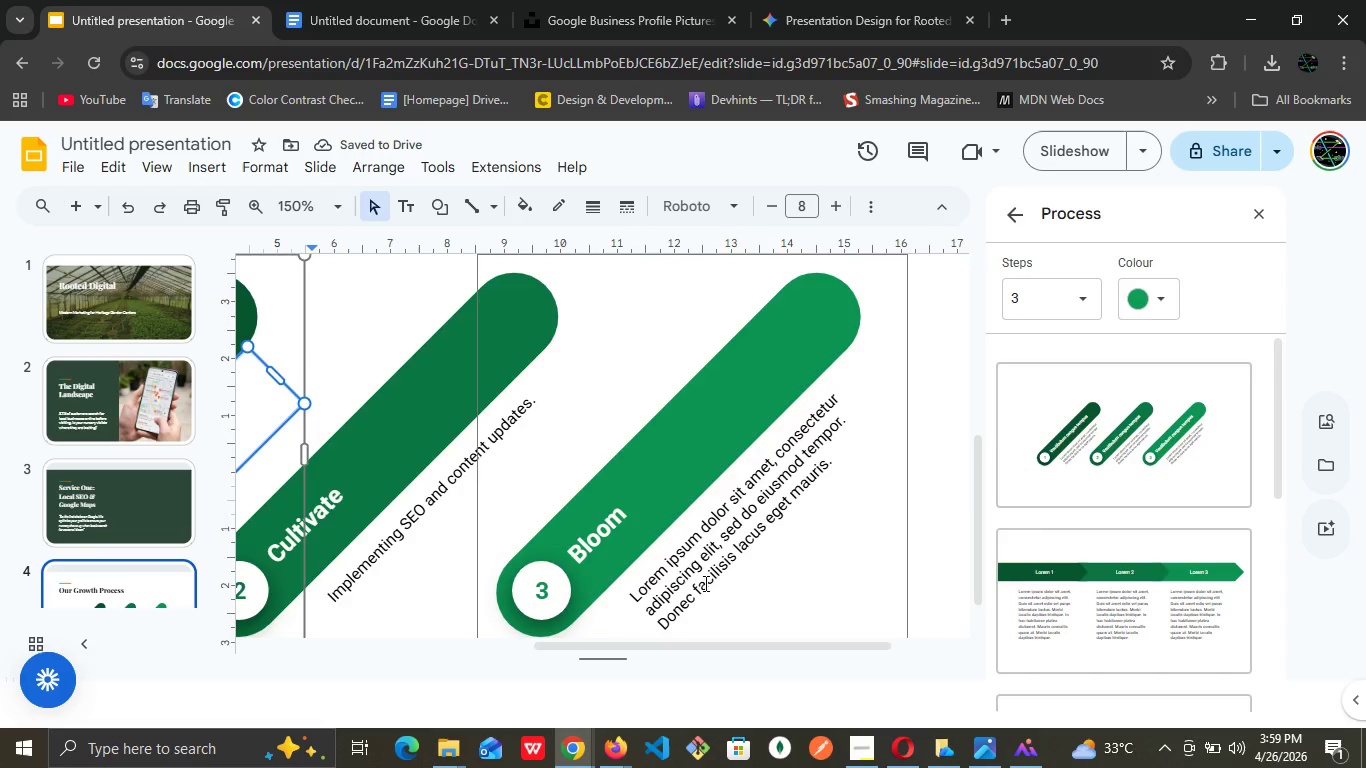 
double_click([704, 583])
 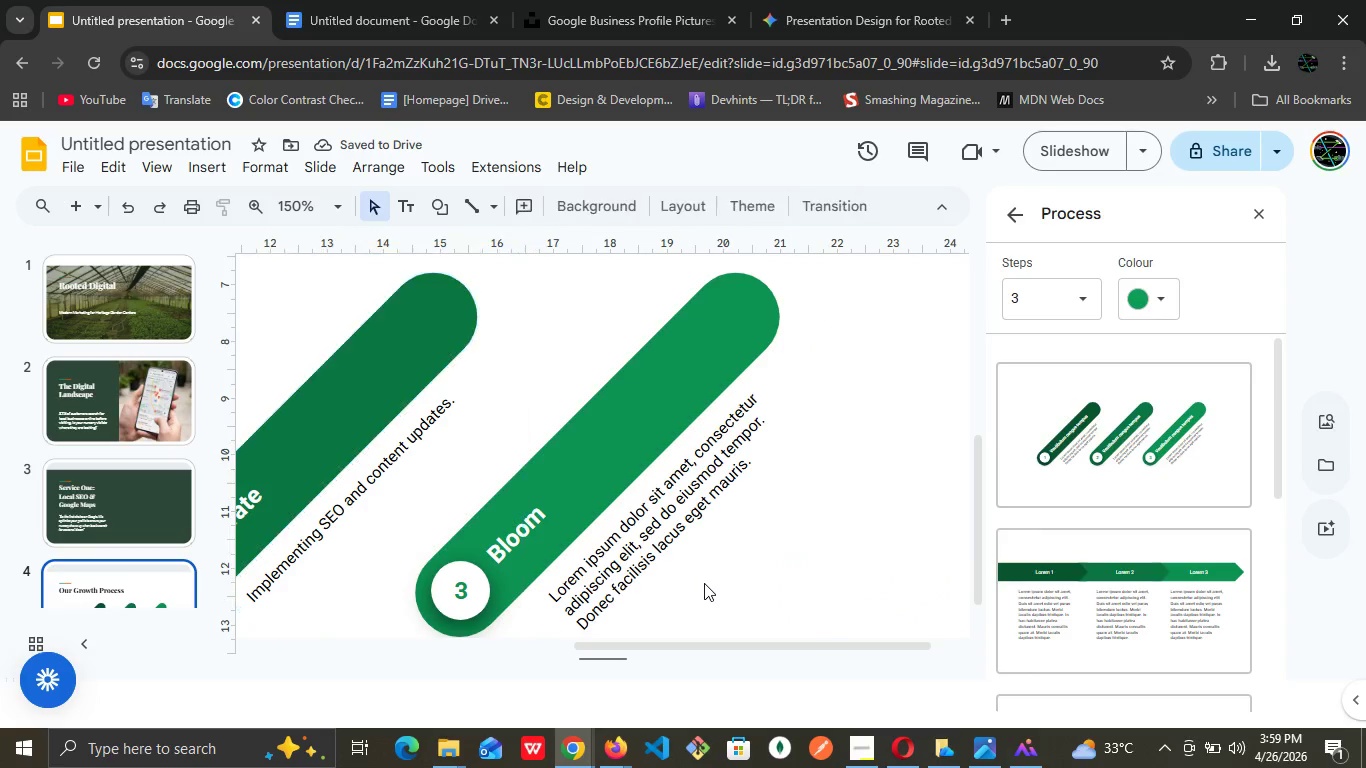 
triple_click([704, 583])
 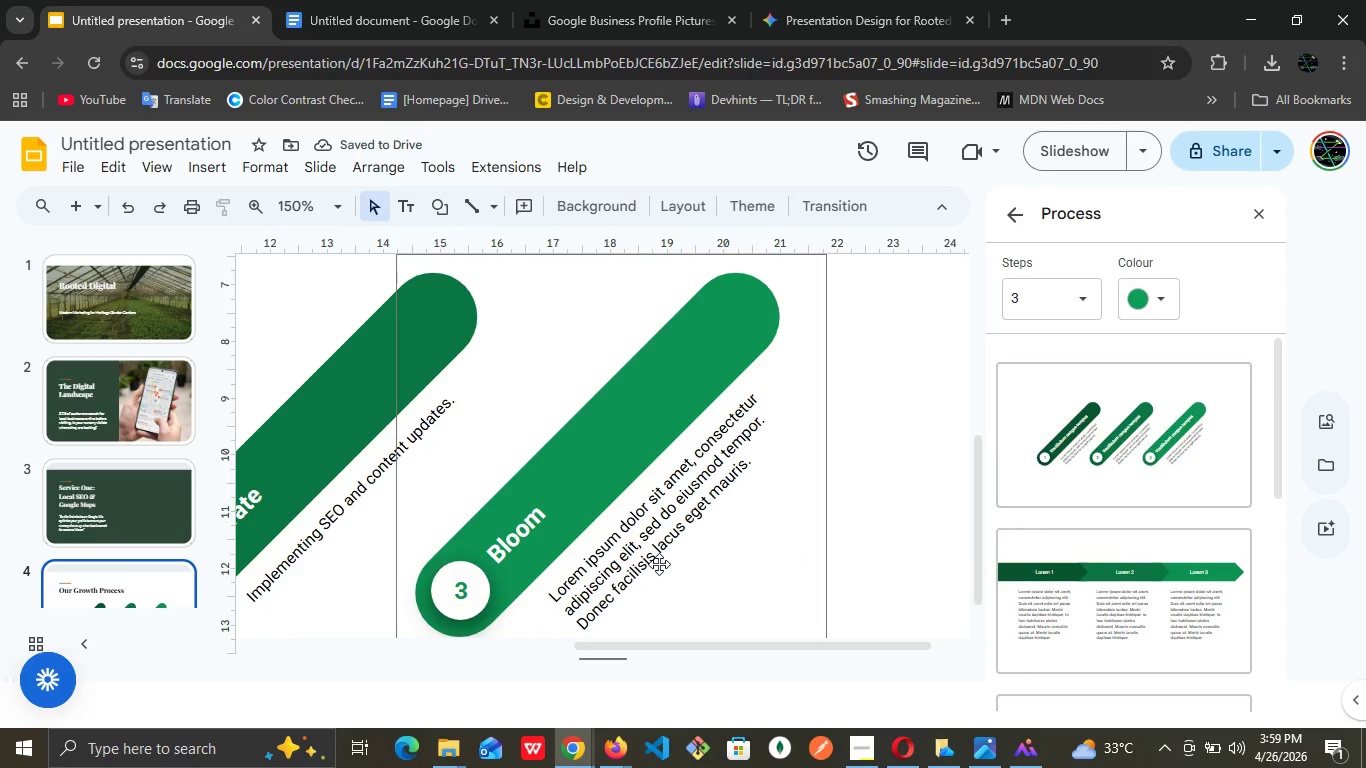 
left_click_drag(start_coordinate=[659, 564], to_coordinate=[650, 562])
 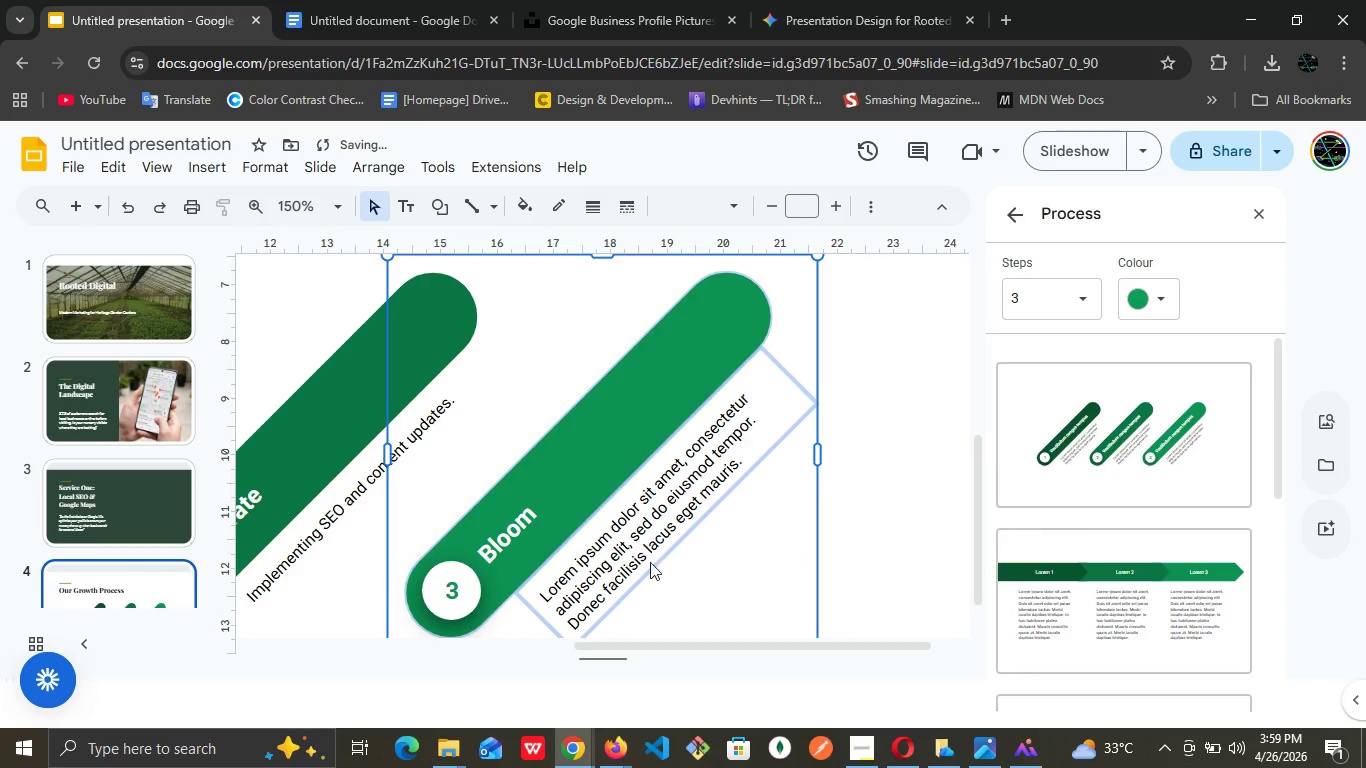 
double_click([650, 562])
 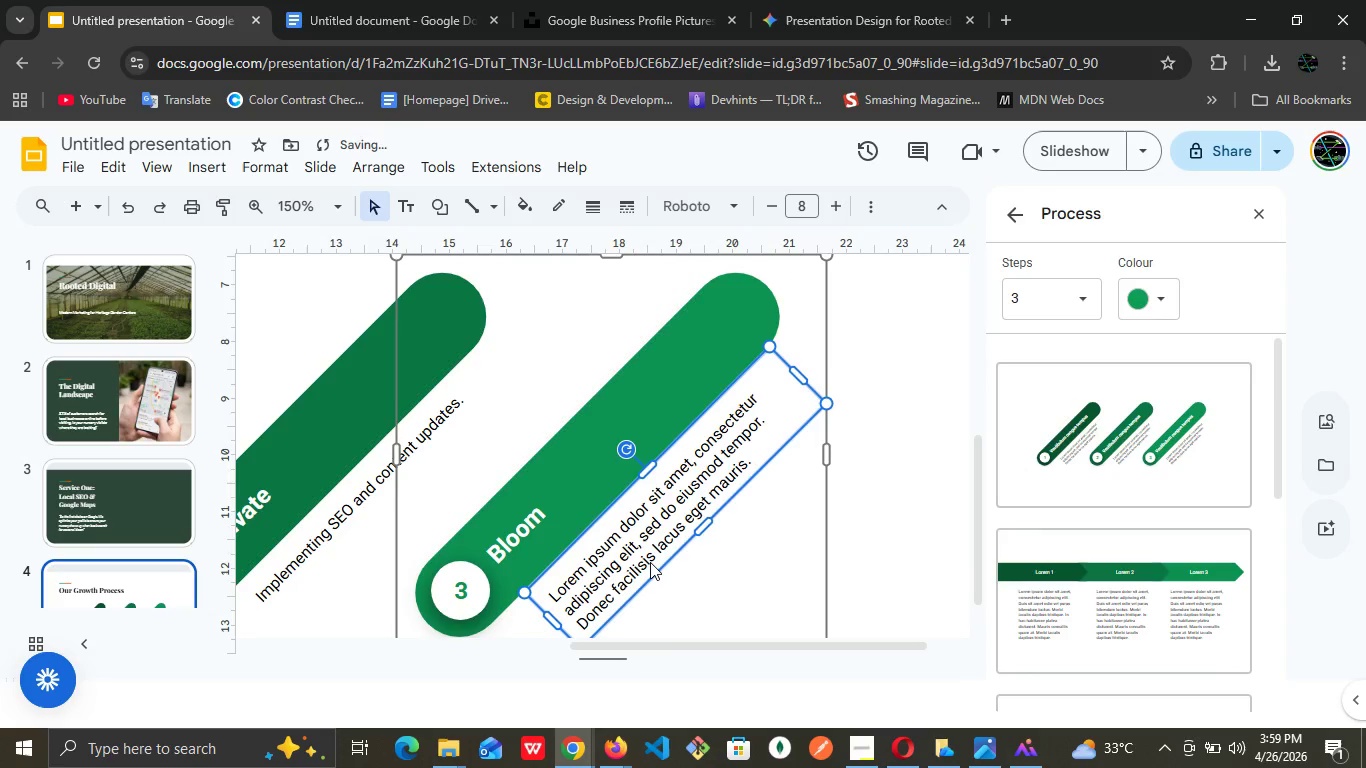 
triple_click([650, 562])
 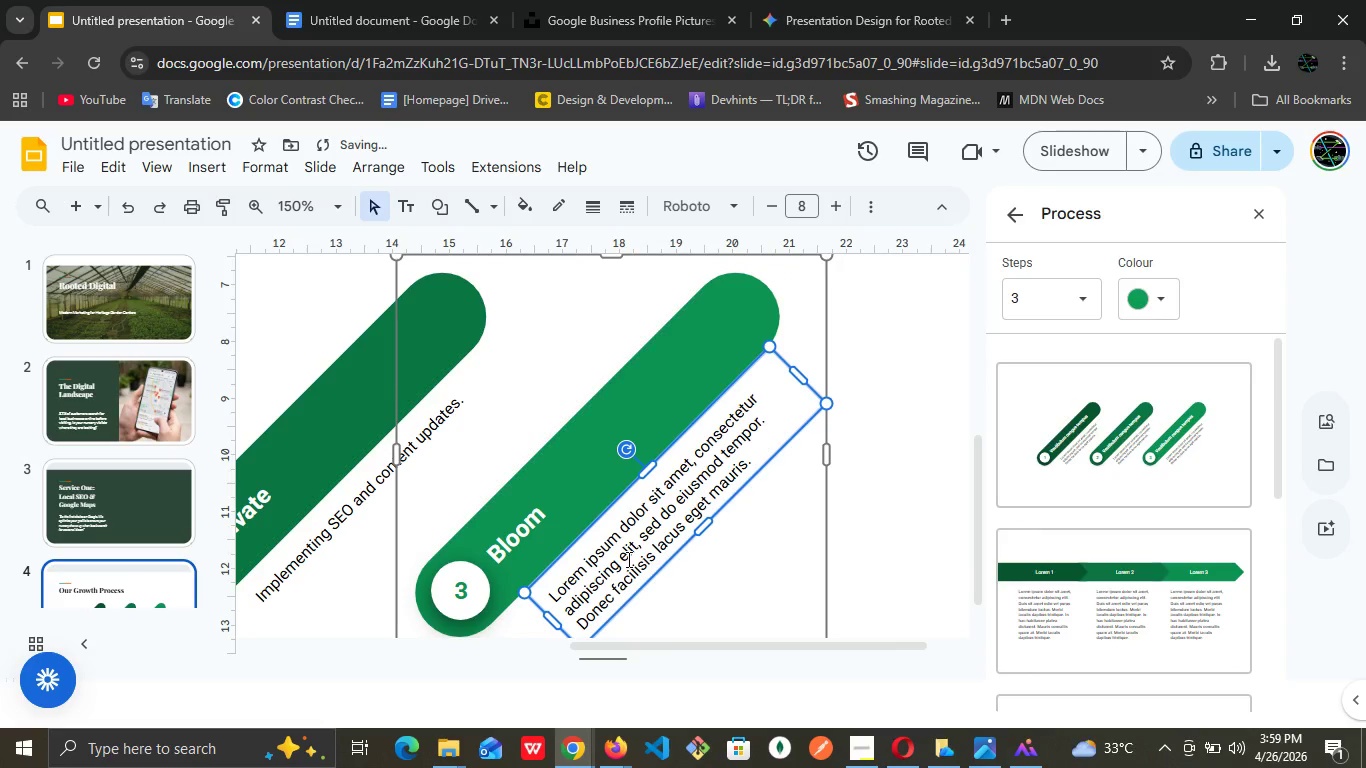 
double_click([627, 559])
 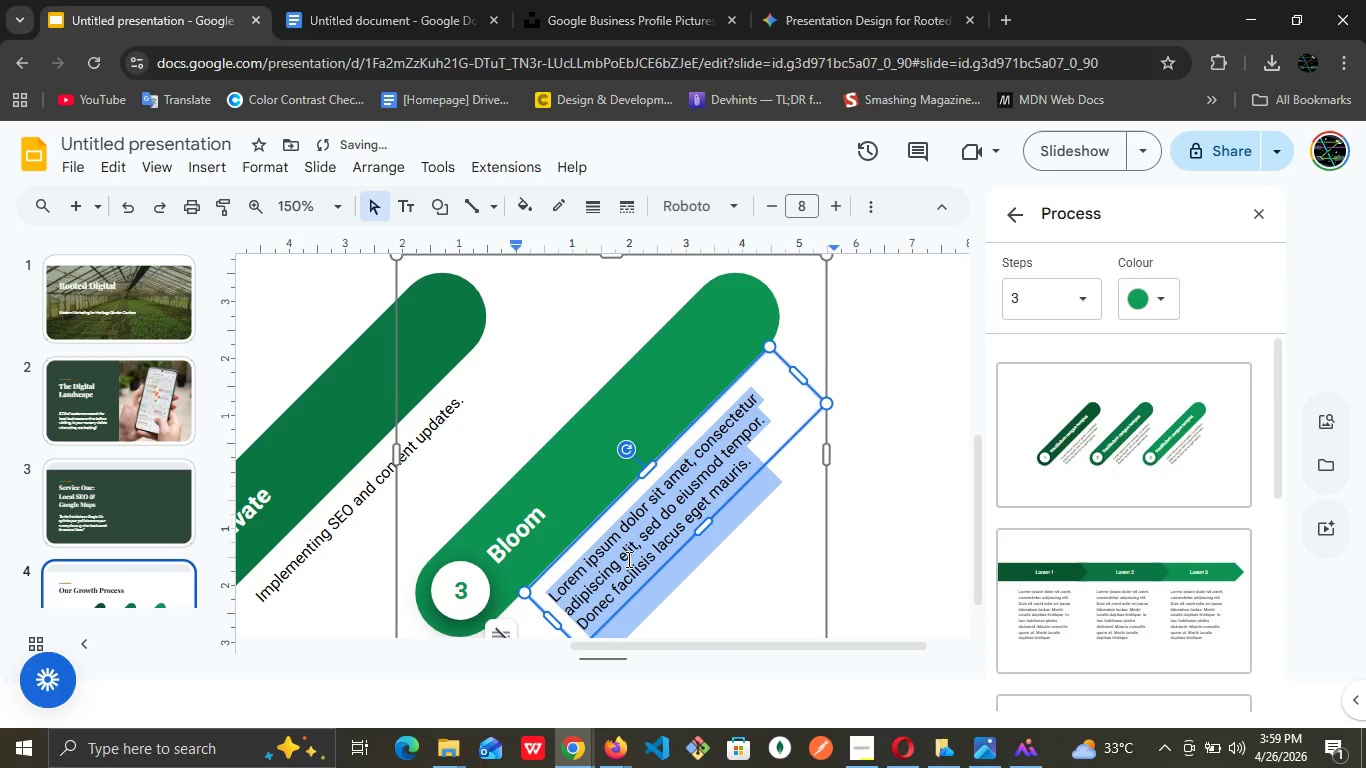 
triple_click([627, 559])
 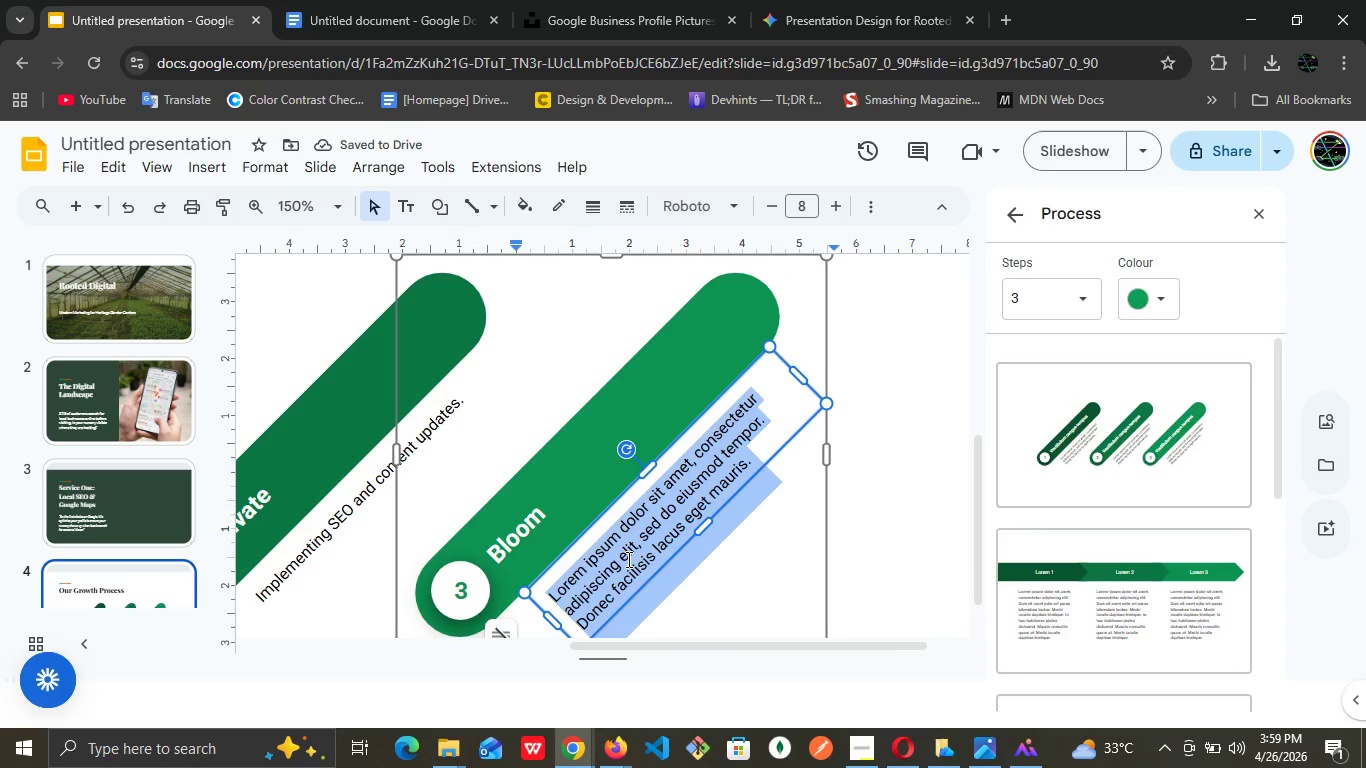 
type(Monthly respo)
key(Backspace)
key(Backspace)
key(Backspace)
type(porting and lead generation.)
 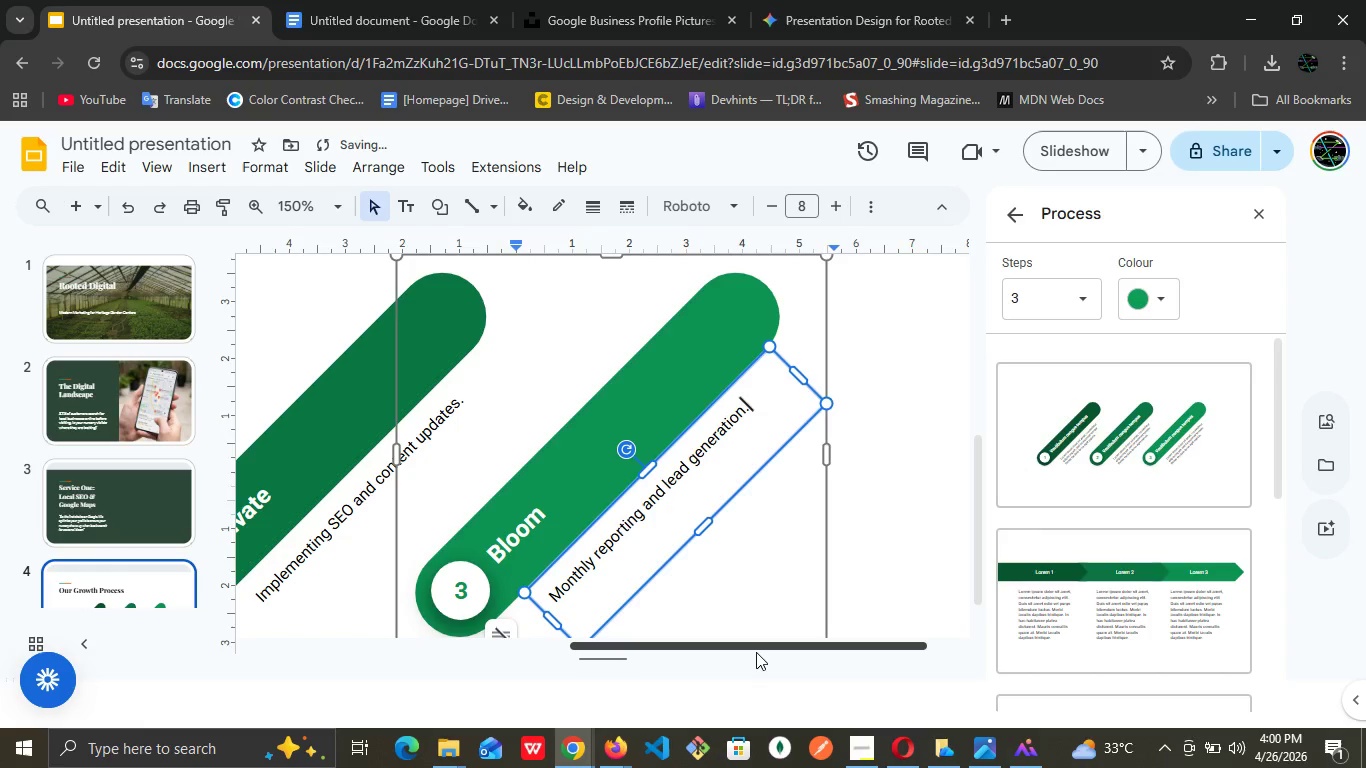 
left_click_drag(start_coordinate=[756, 652], to_coordinate=[571, 670])
 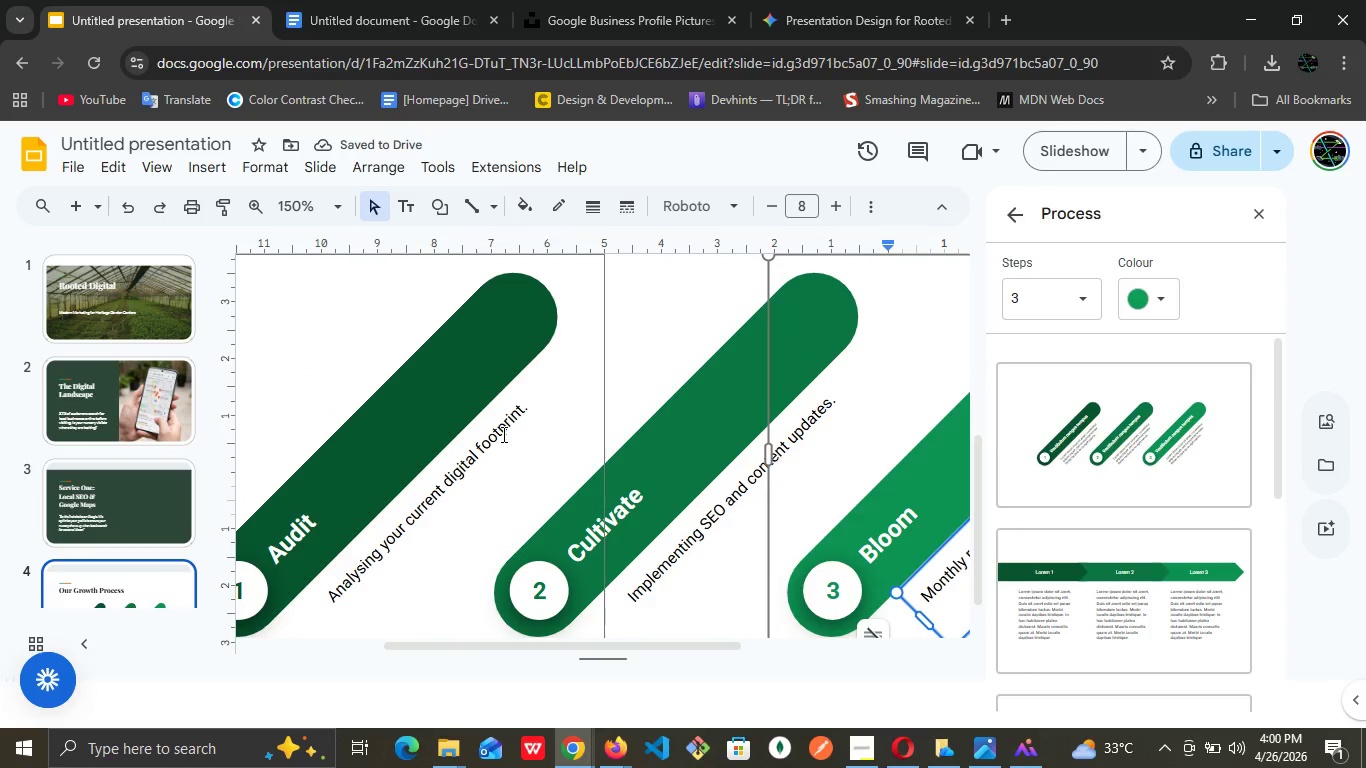 
double_click([502, 434])
 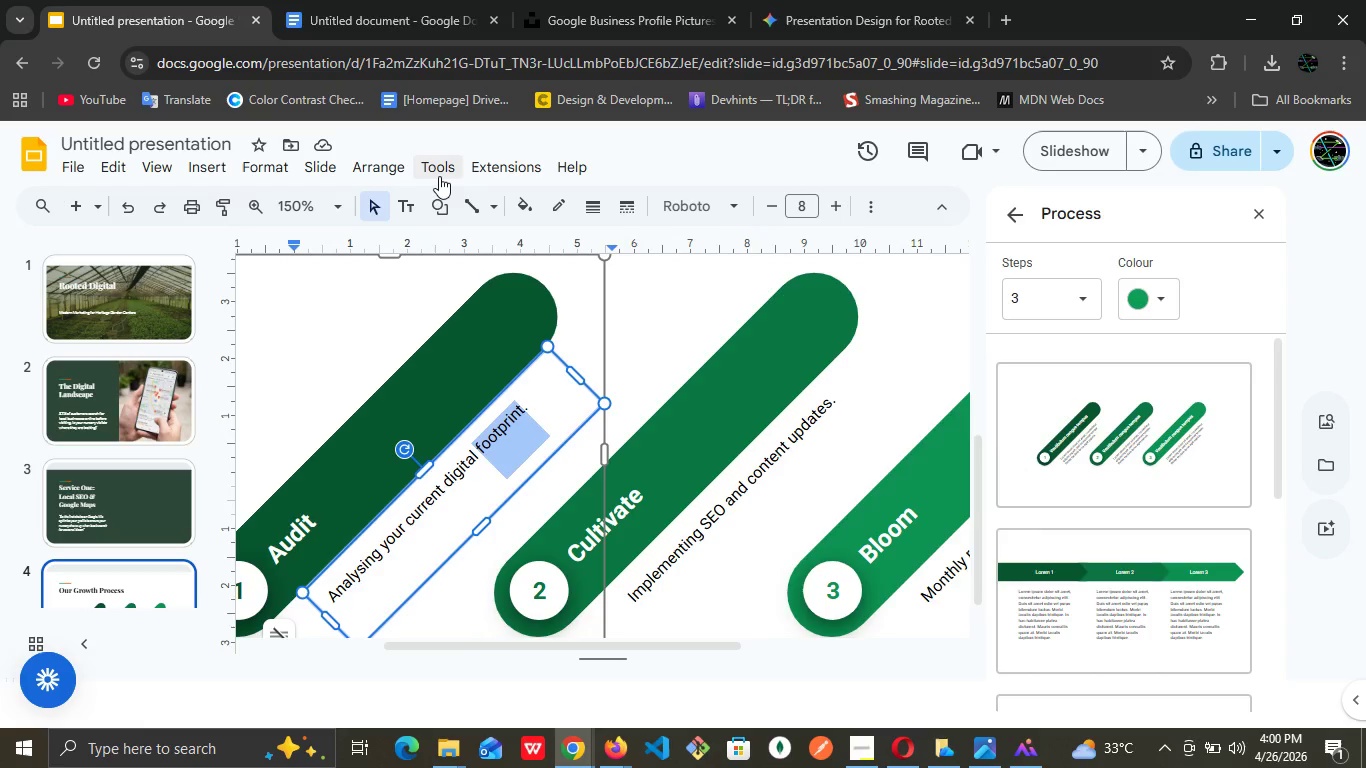 
left_click([333, 210])
 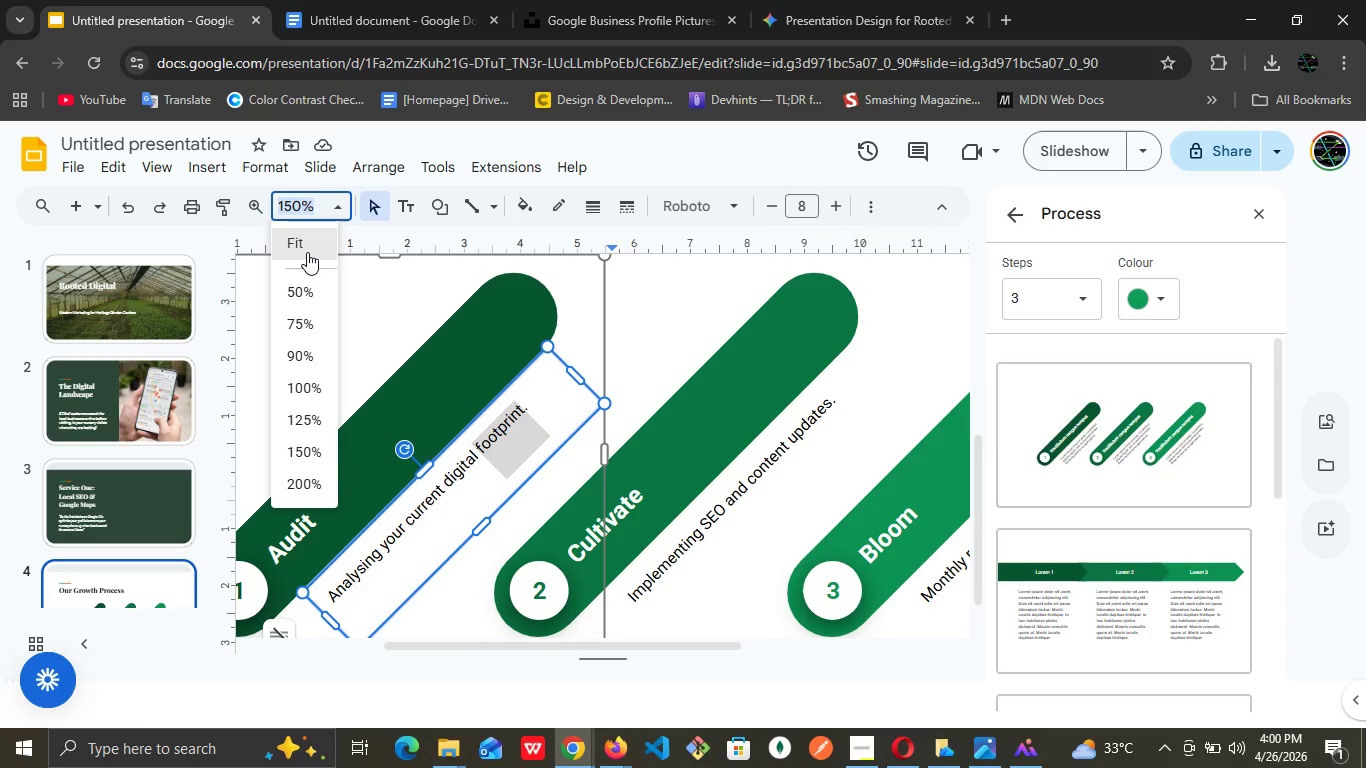 
left_click([306, 251])
 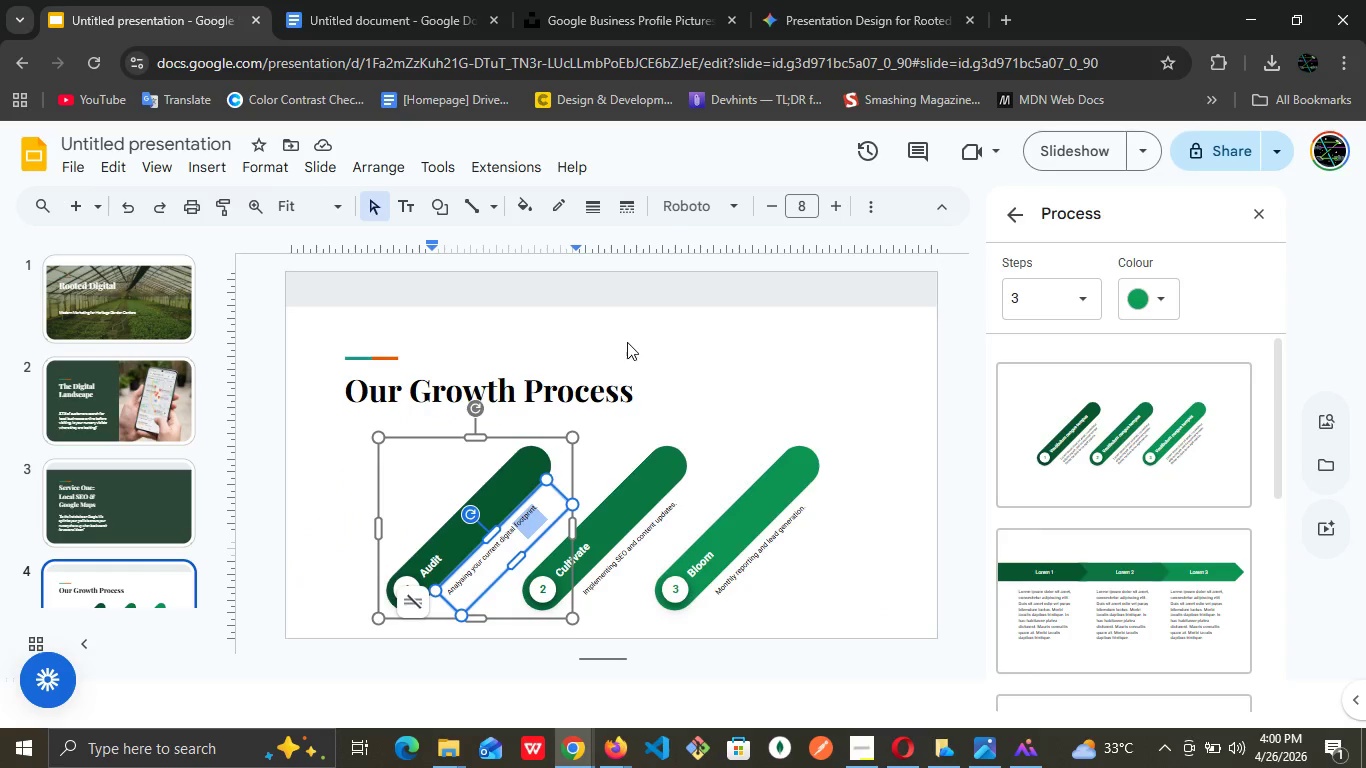 
left_click([628, 342])
 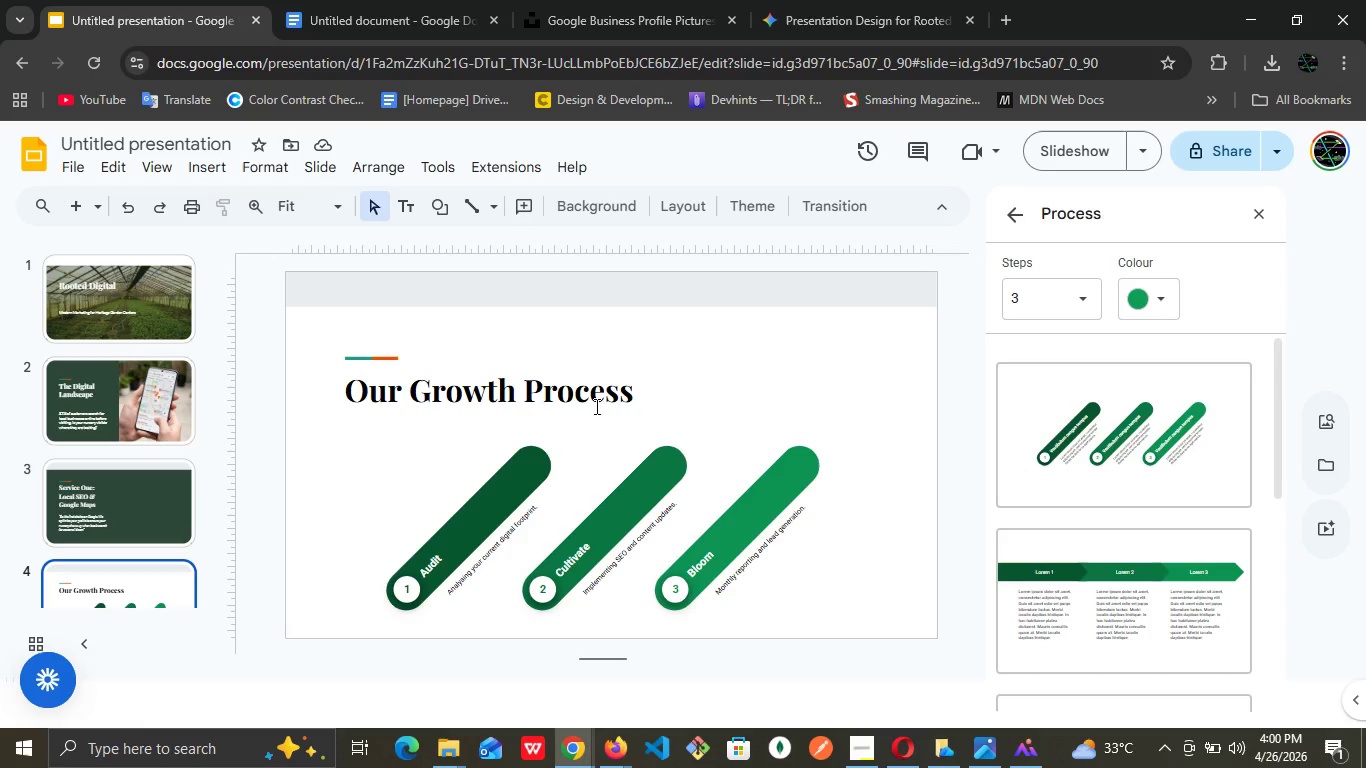 
wait(7.31)
 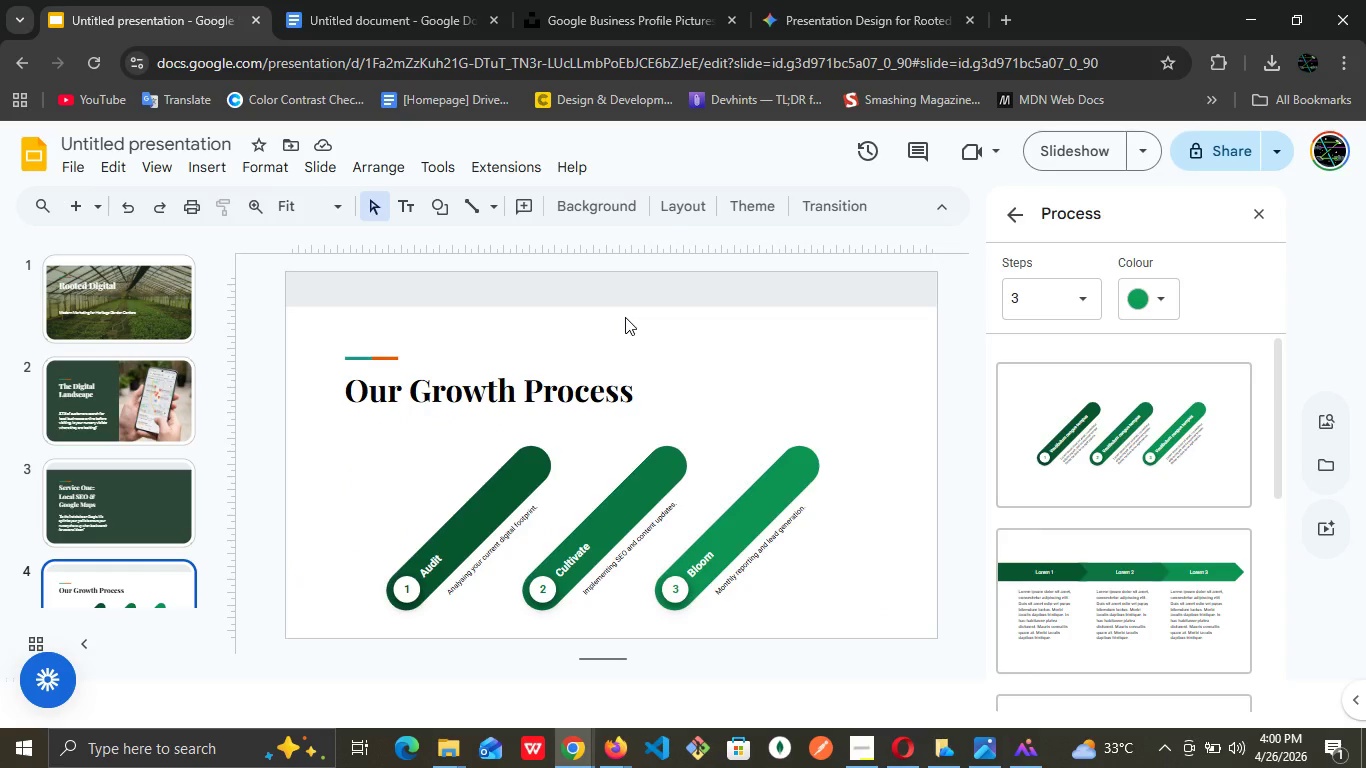 
double_click([505, 540])
 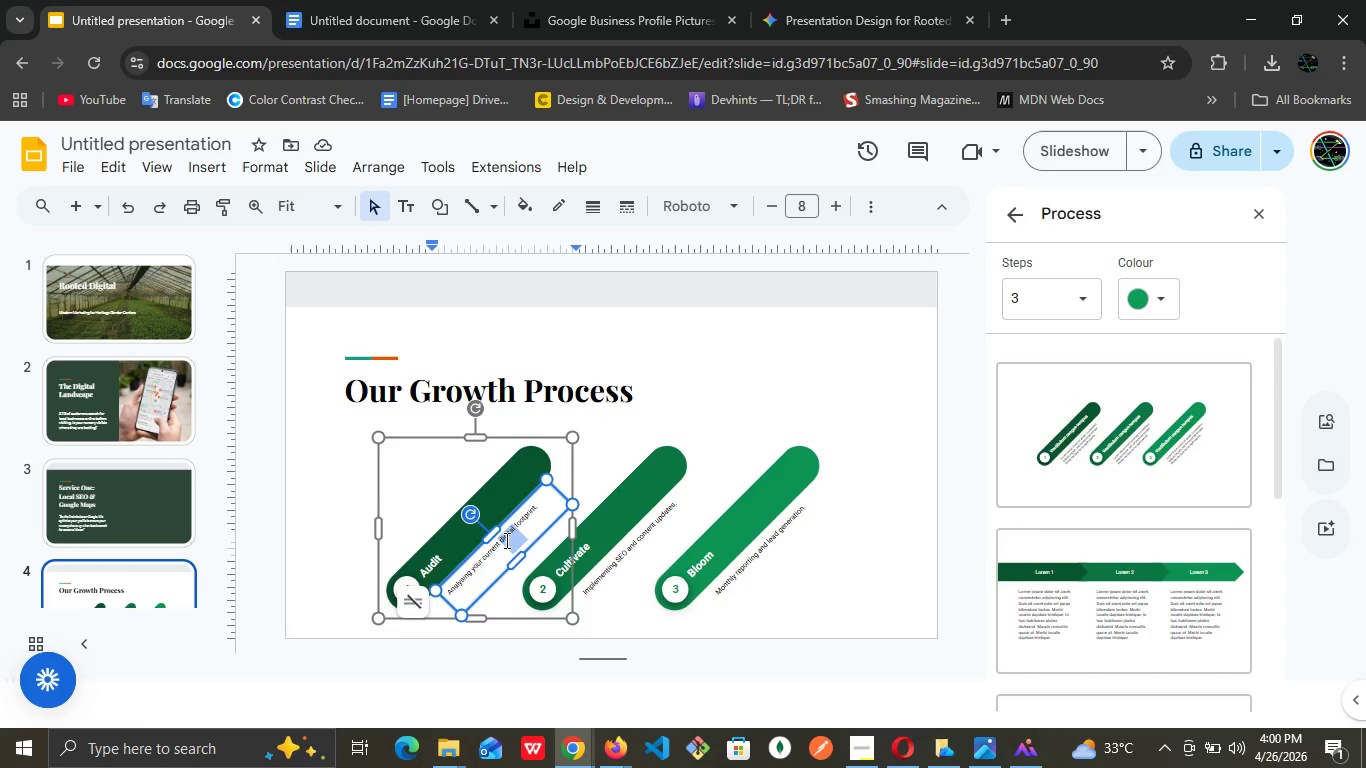 
triple_click([505, 540])
 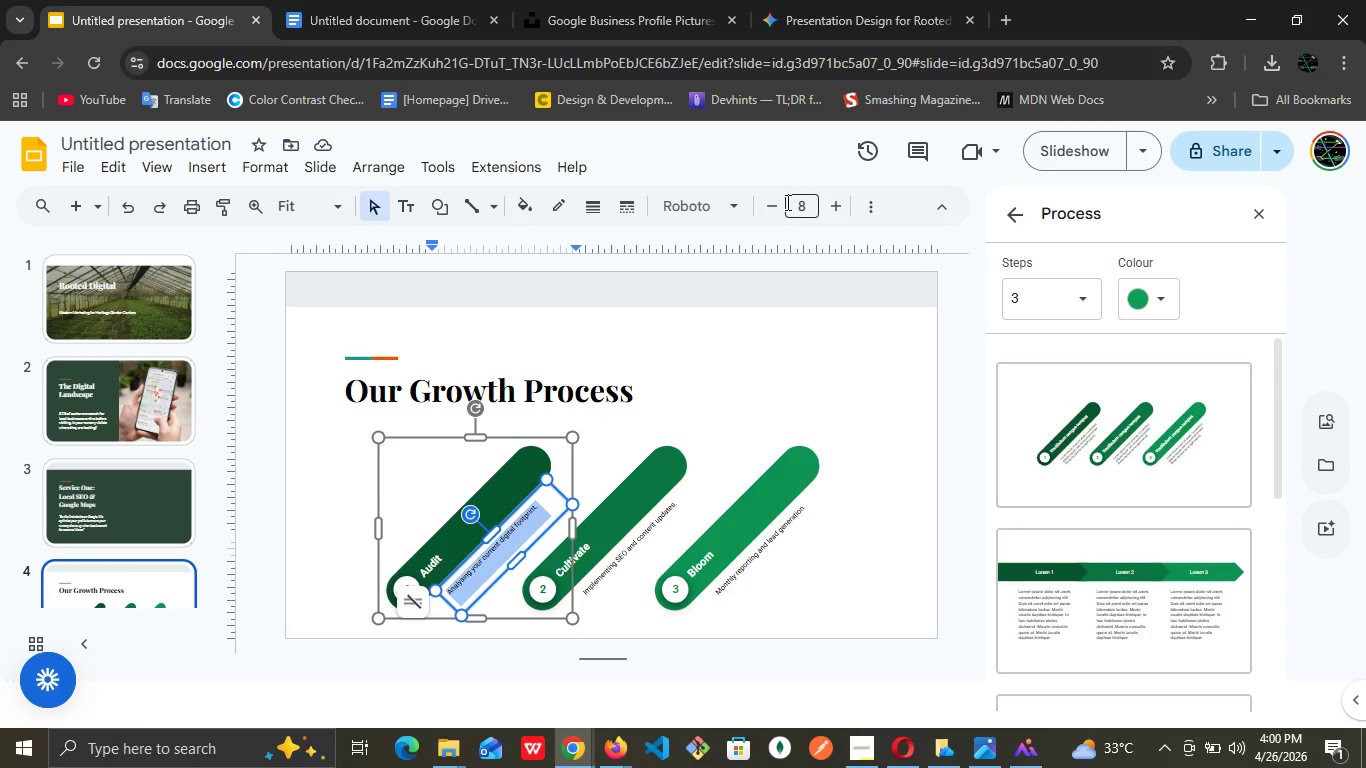 
left_click([795, 205])
 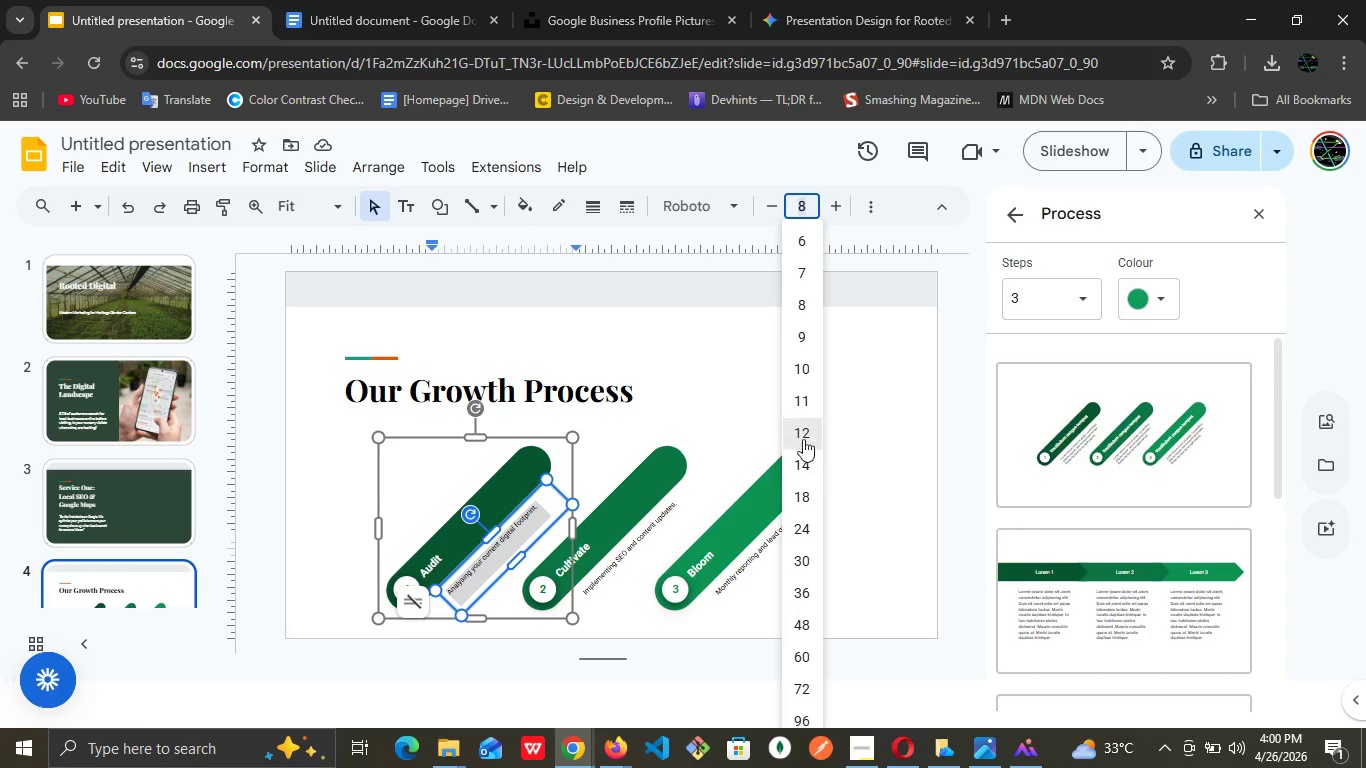 
left_click([806, 428])
 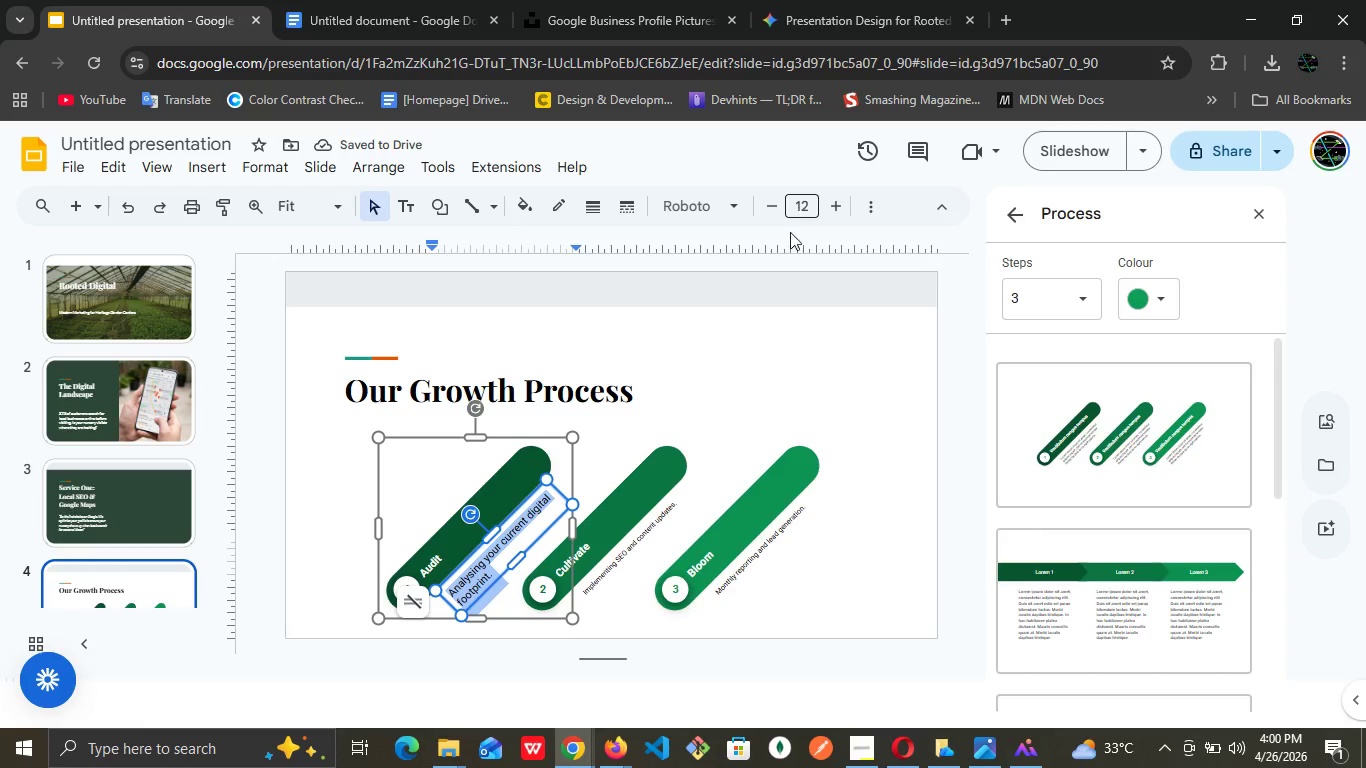 
left_click([723, 402])
 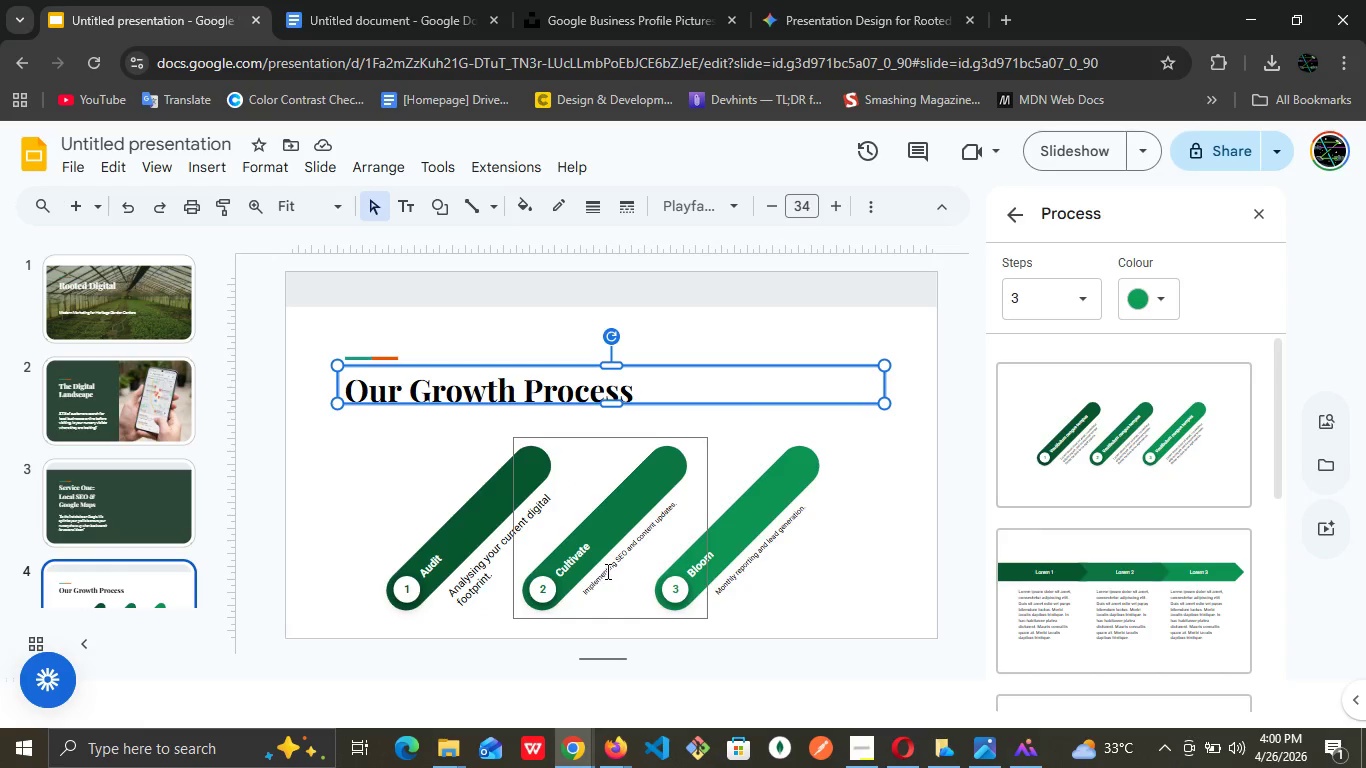 
double_click([607, 570])
 